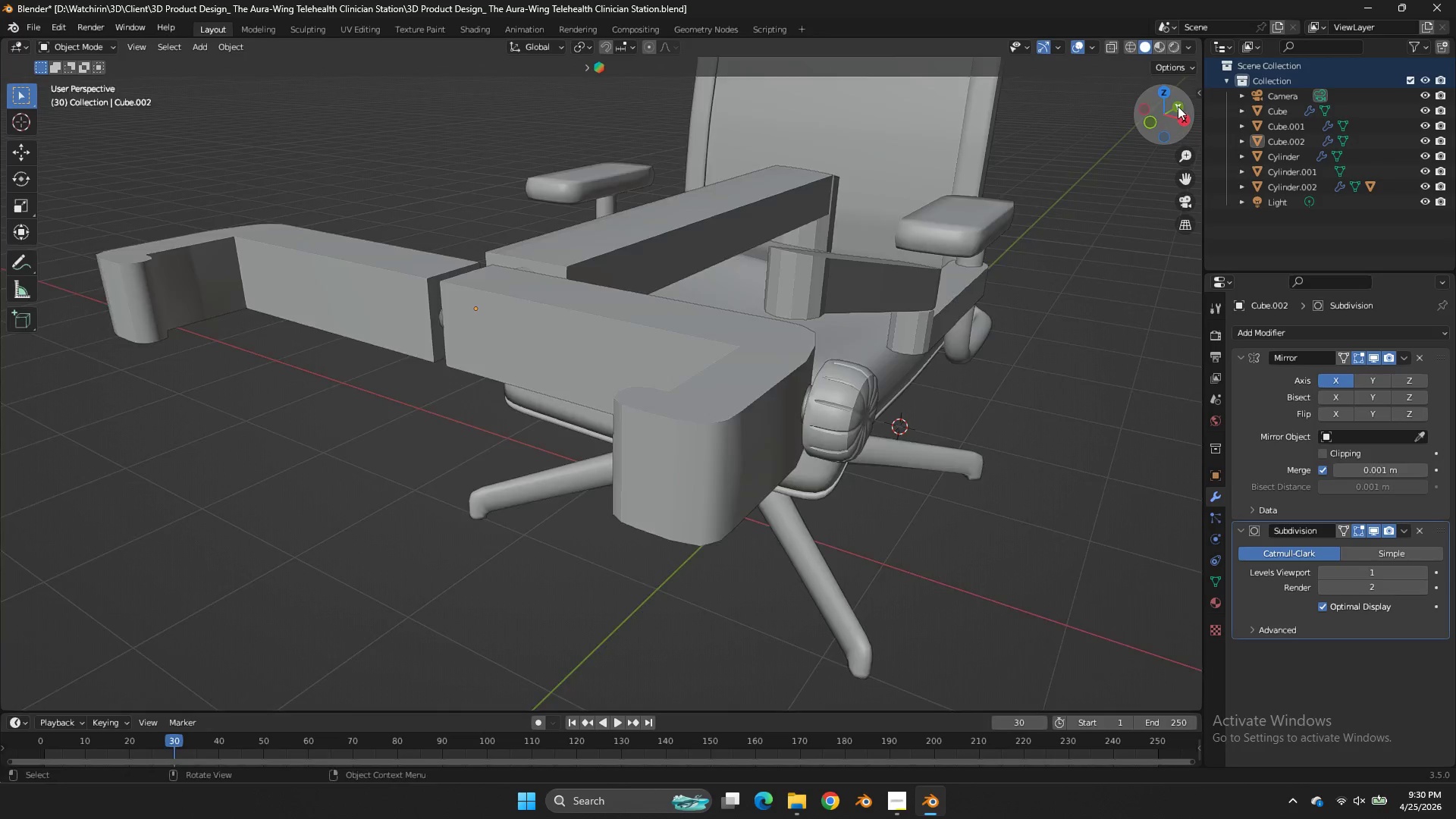 
left_click_drag(start_coordinate=[1175, 105], to_coordinate=[965, 111])
 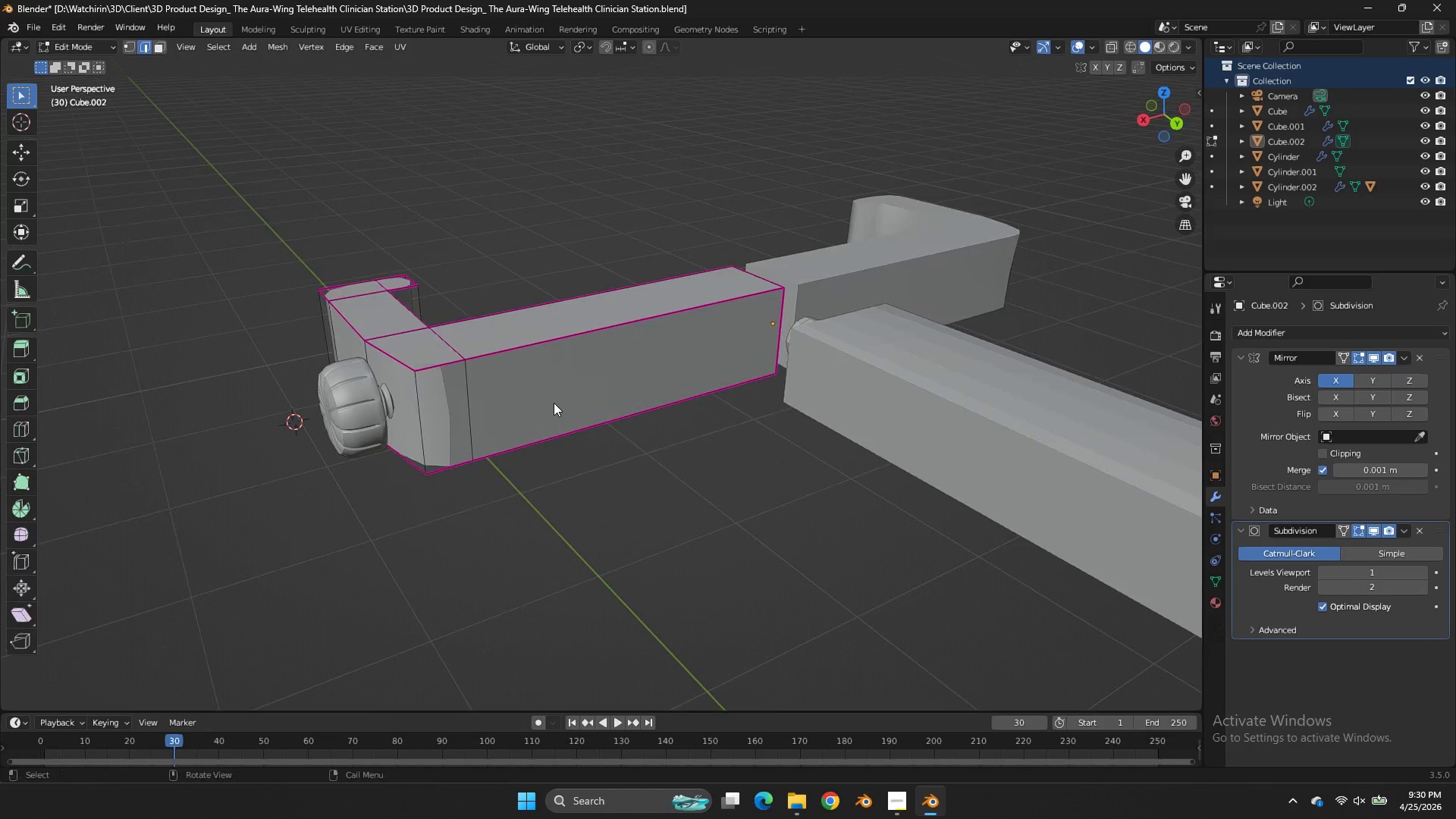 
key(Tab)
 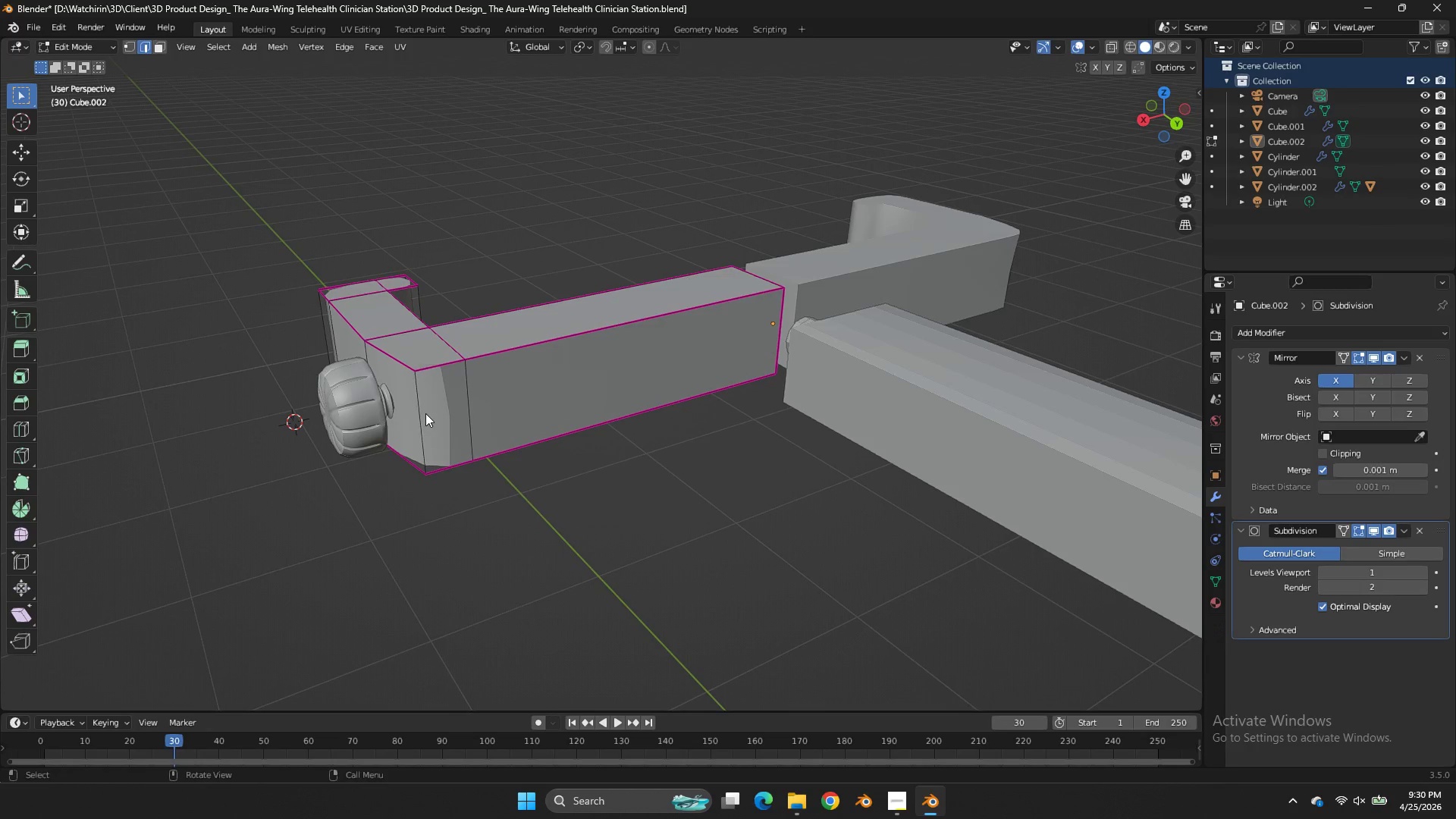 
left_click([425, 413])
 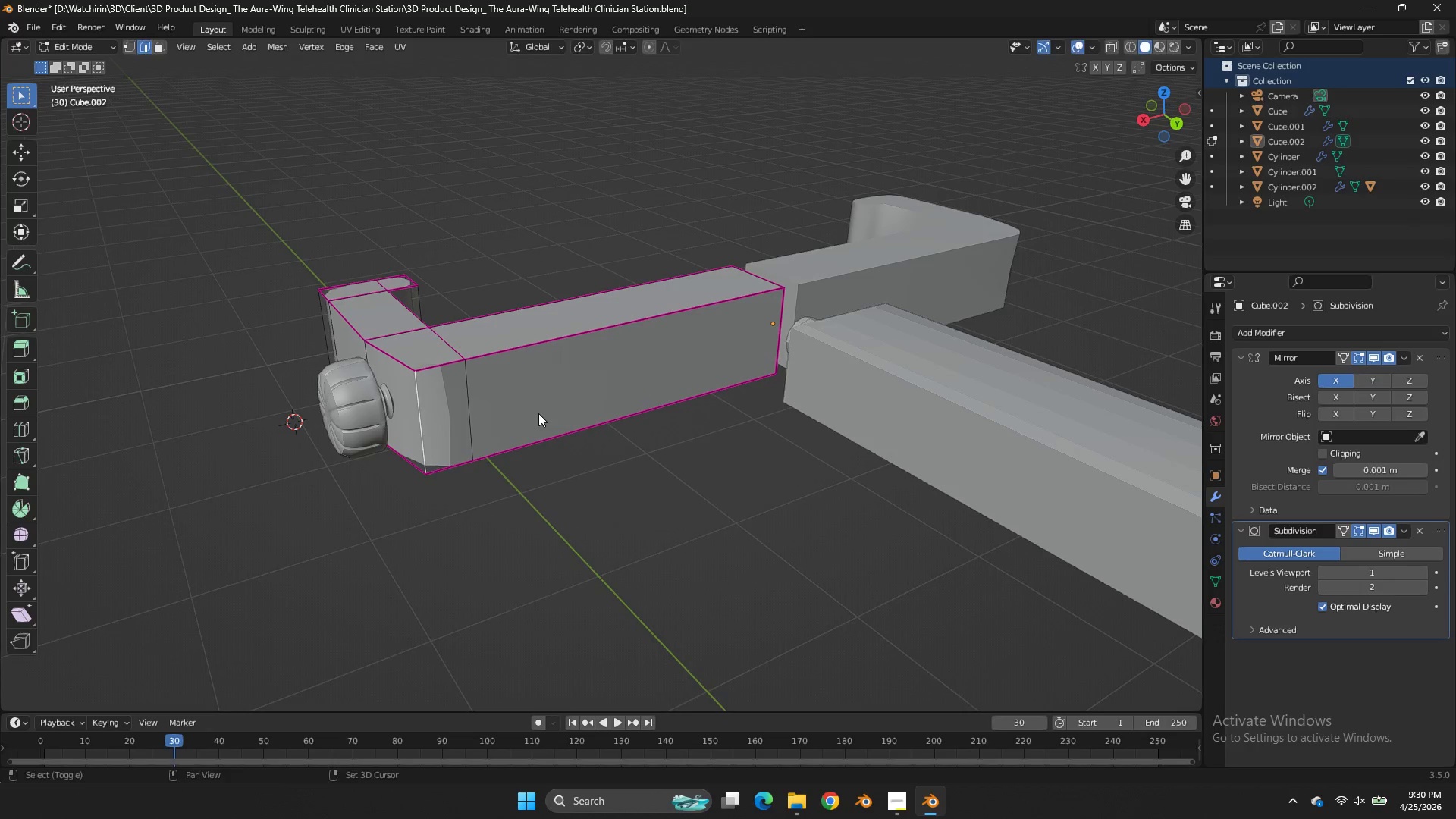 
key(Shift+E)
 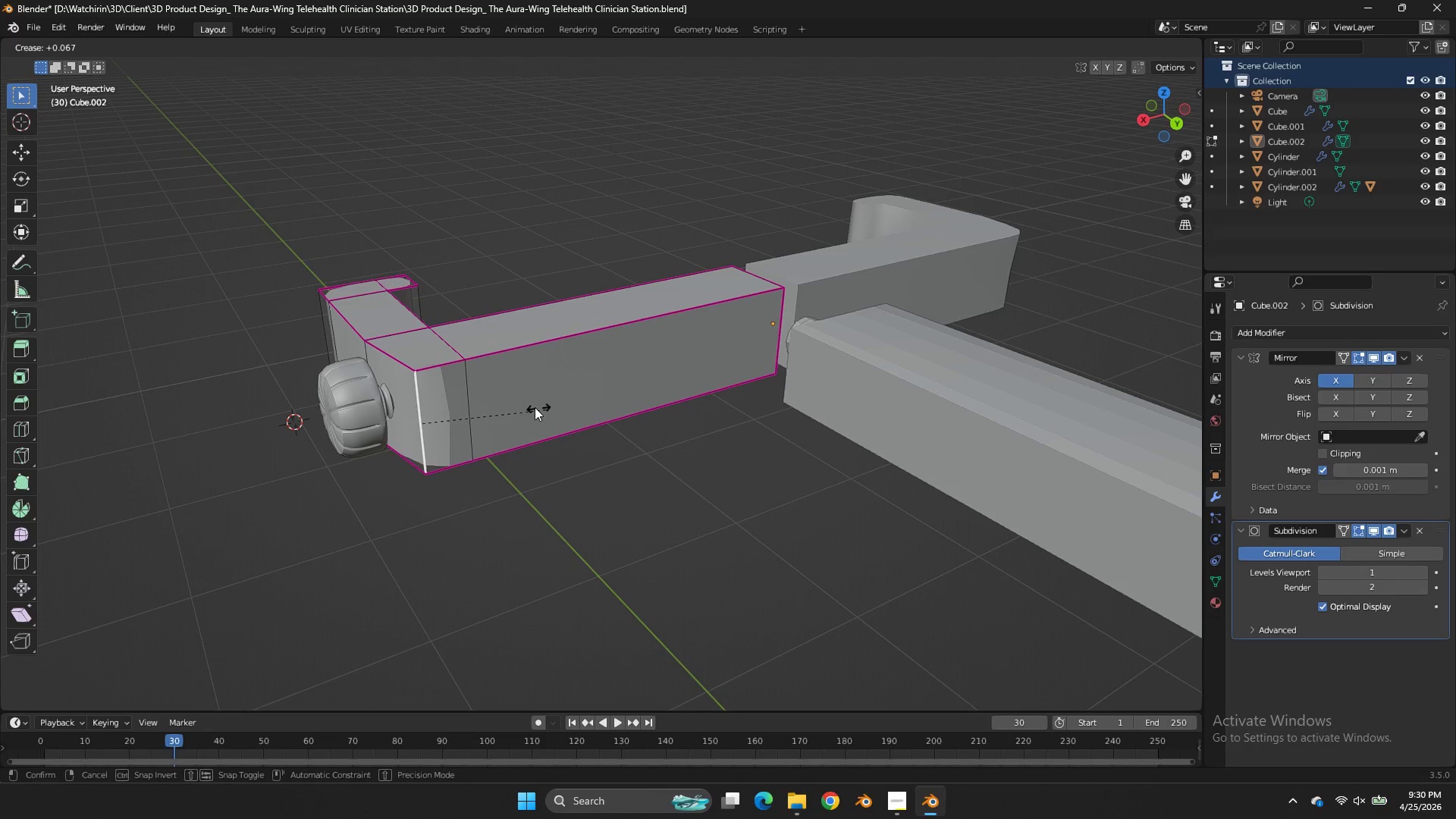 
right_click([521, 407])
 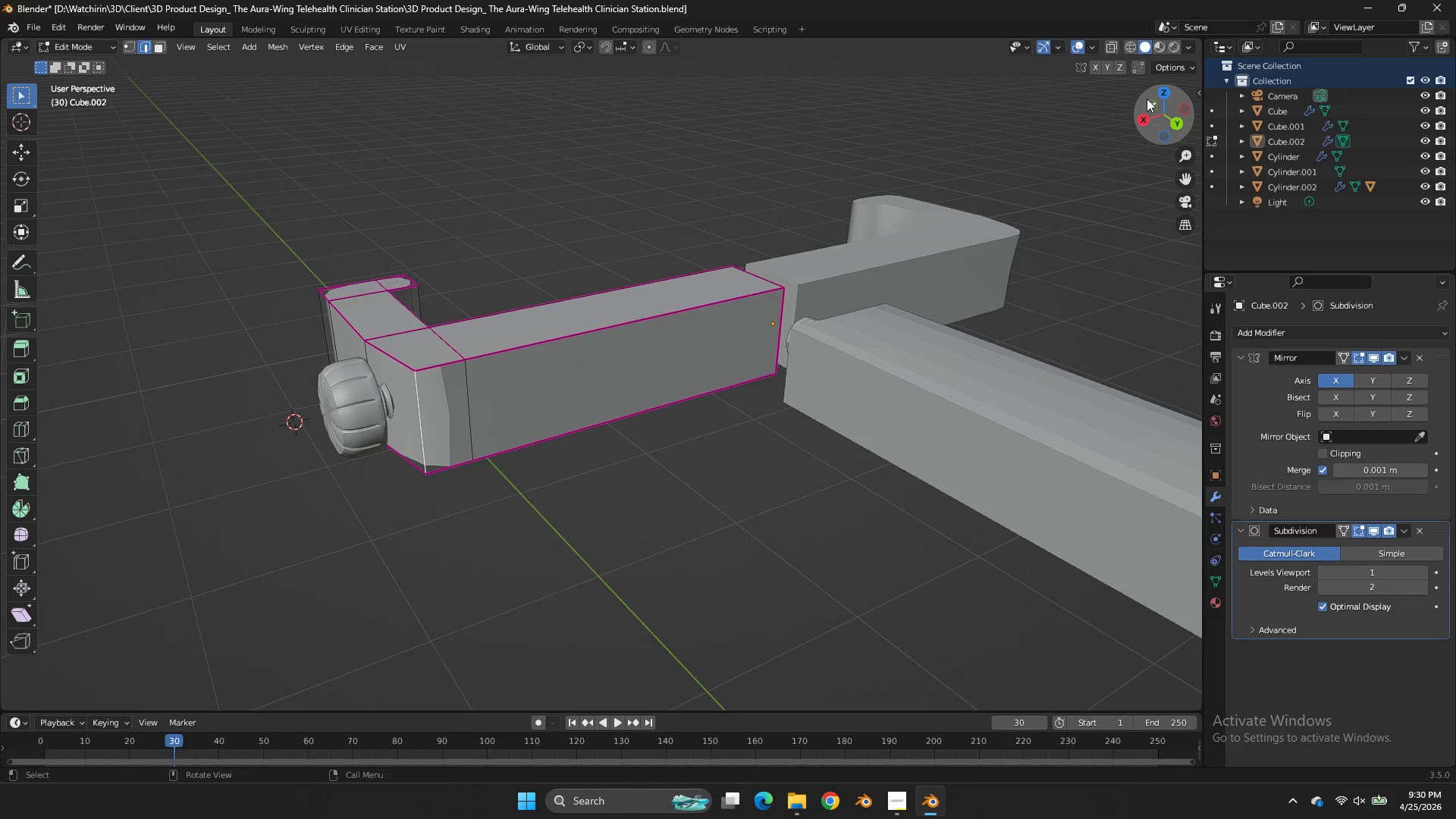 
left_click_drag(start_coordinate=[1156, 104], to_coordinate=[272, 74])
 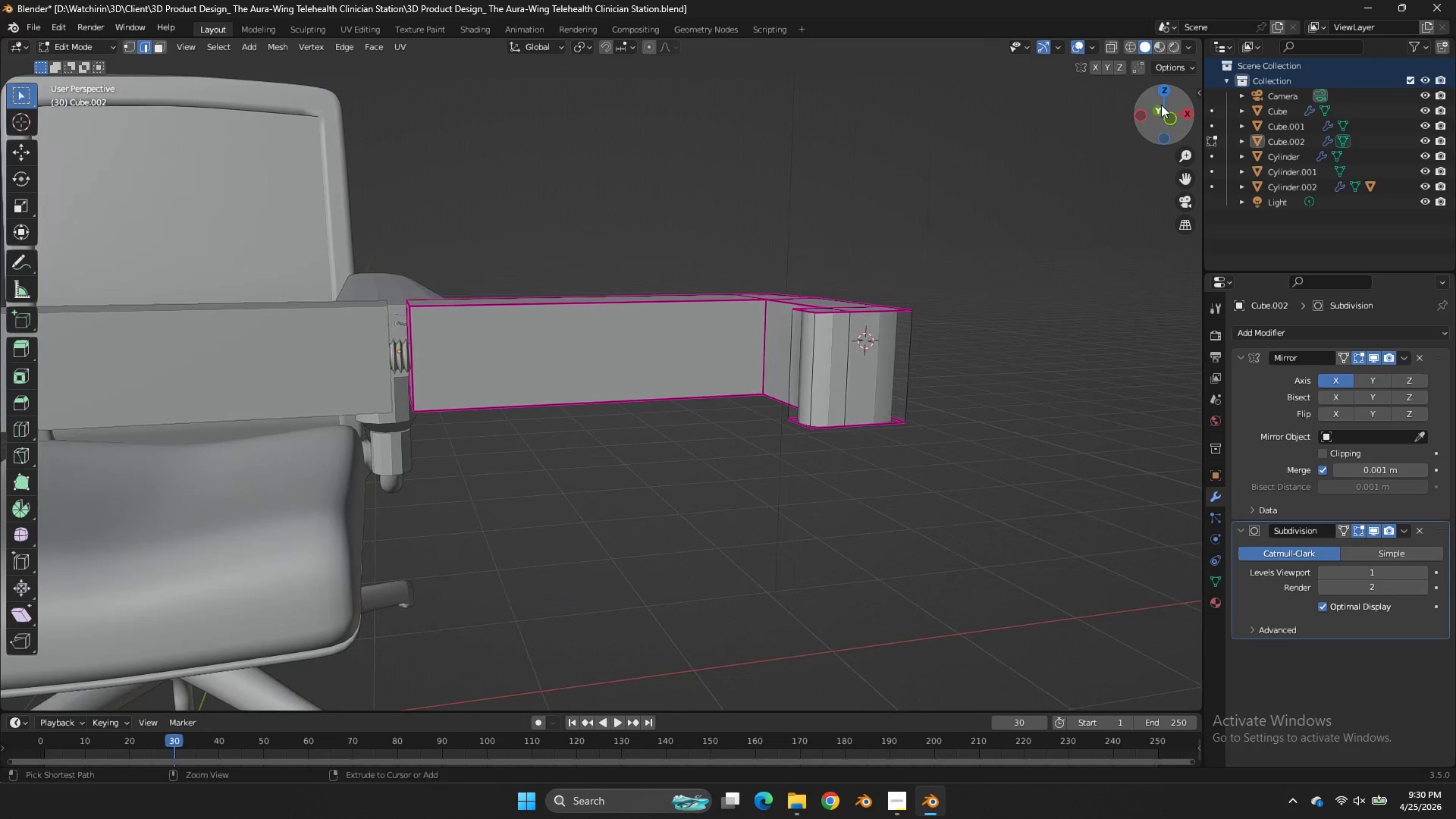 
key(Control+ControlLeft)
 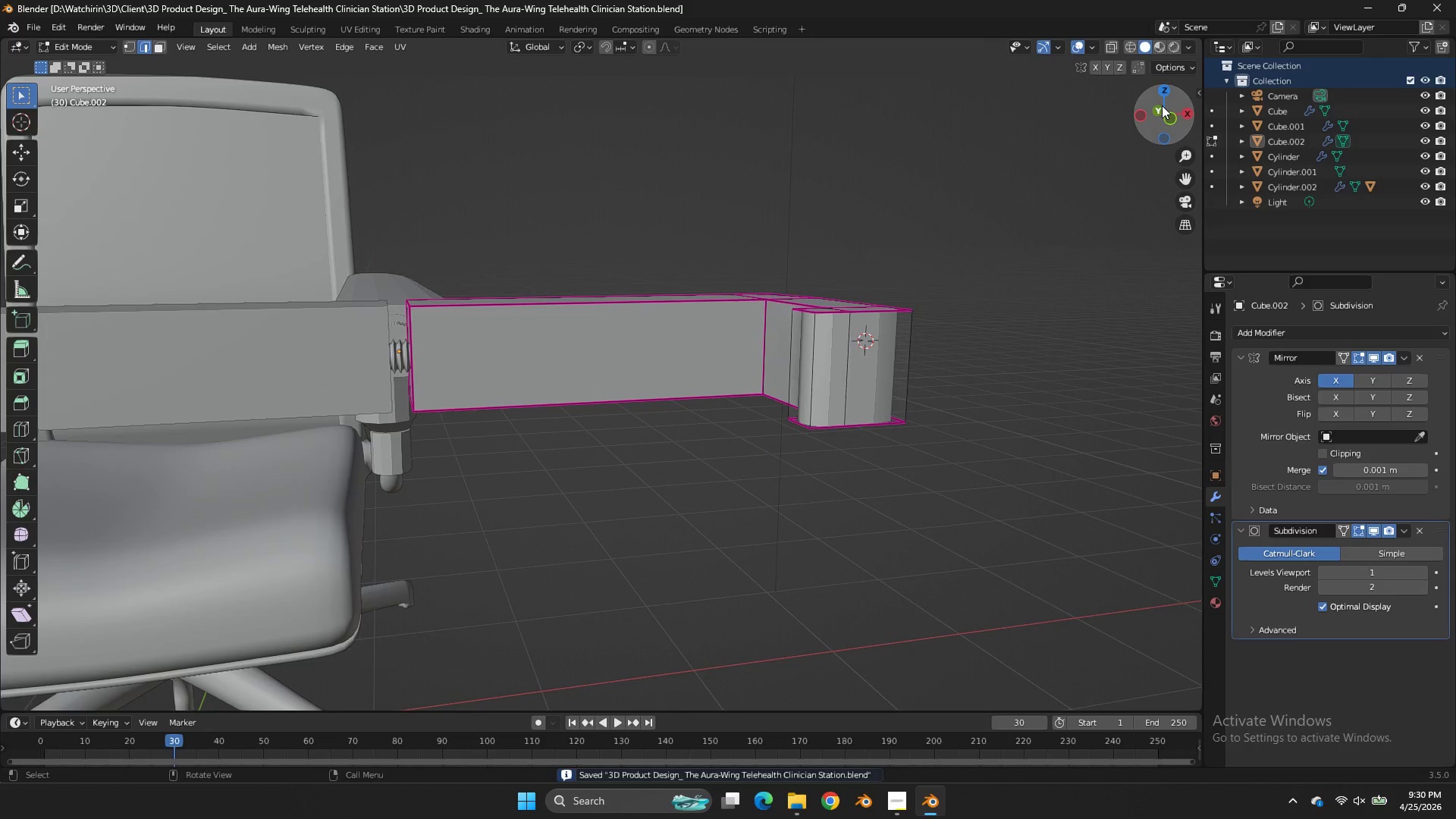 
key(Control+S)
 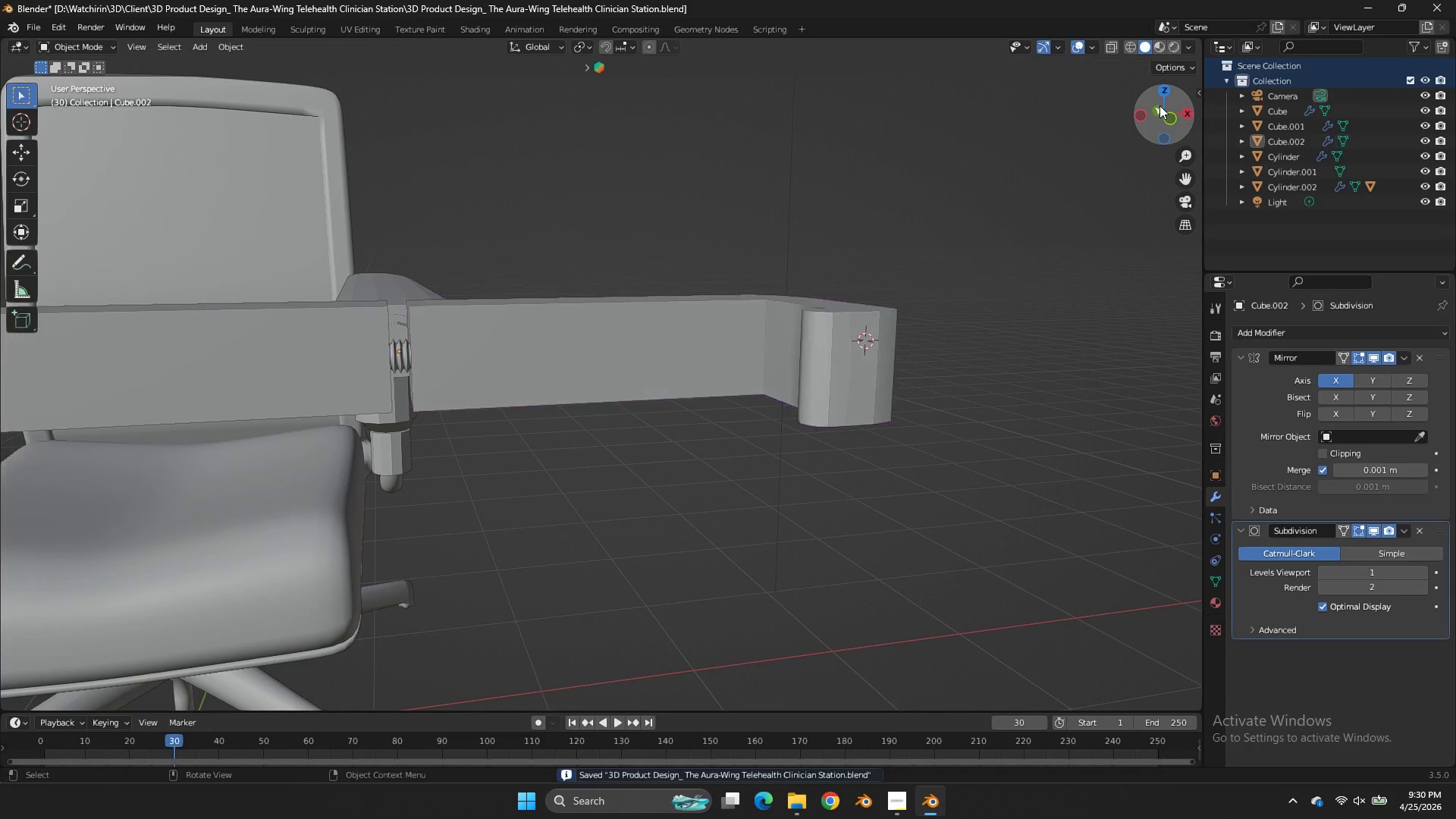 
key(Tab)
 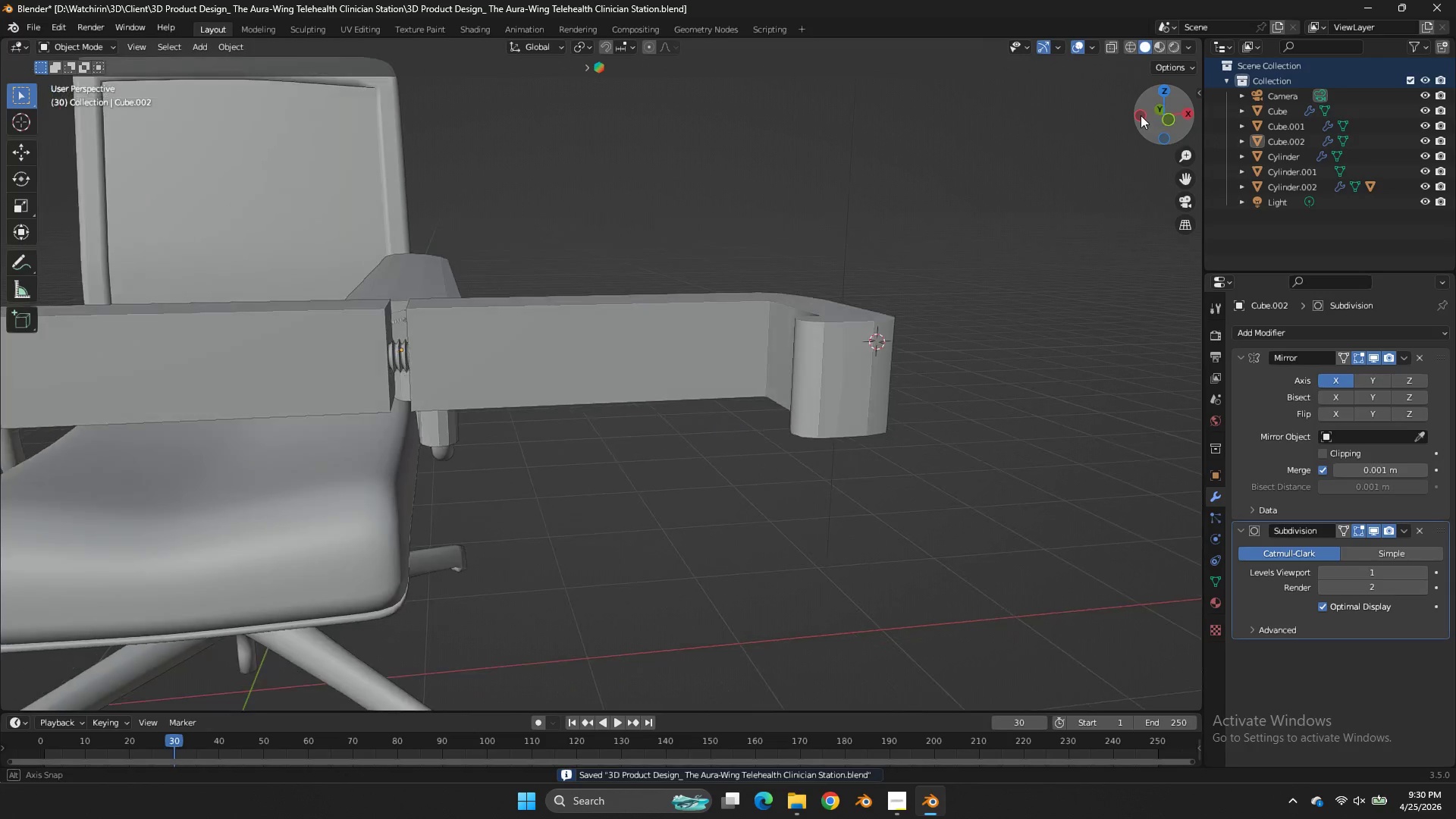 
left_click_drag(start_coordinate=[1157, 108], to_coordinate=[1080, 192])
 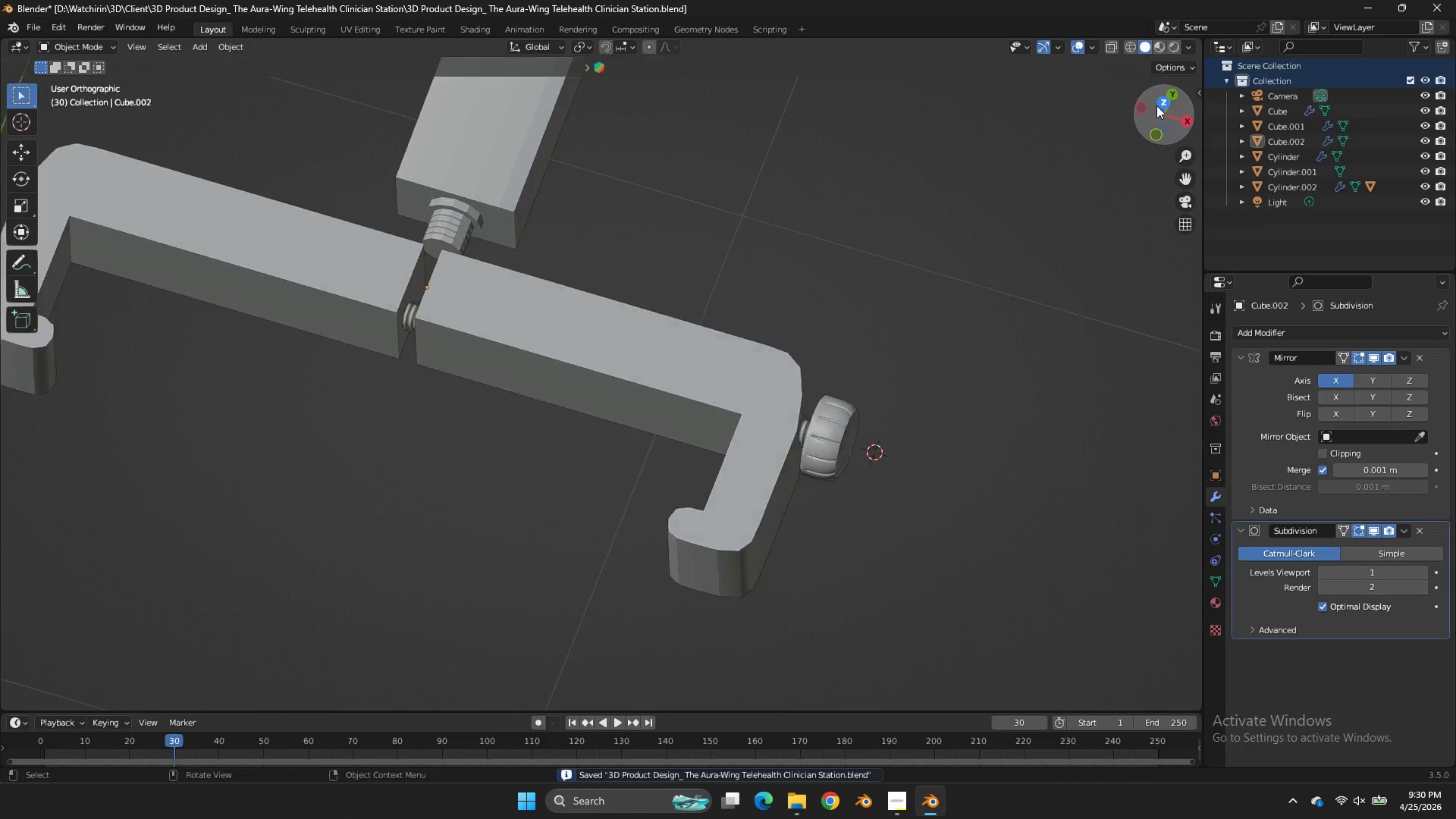 
left_click([1156, 105])
 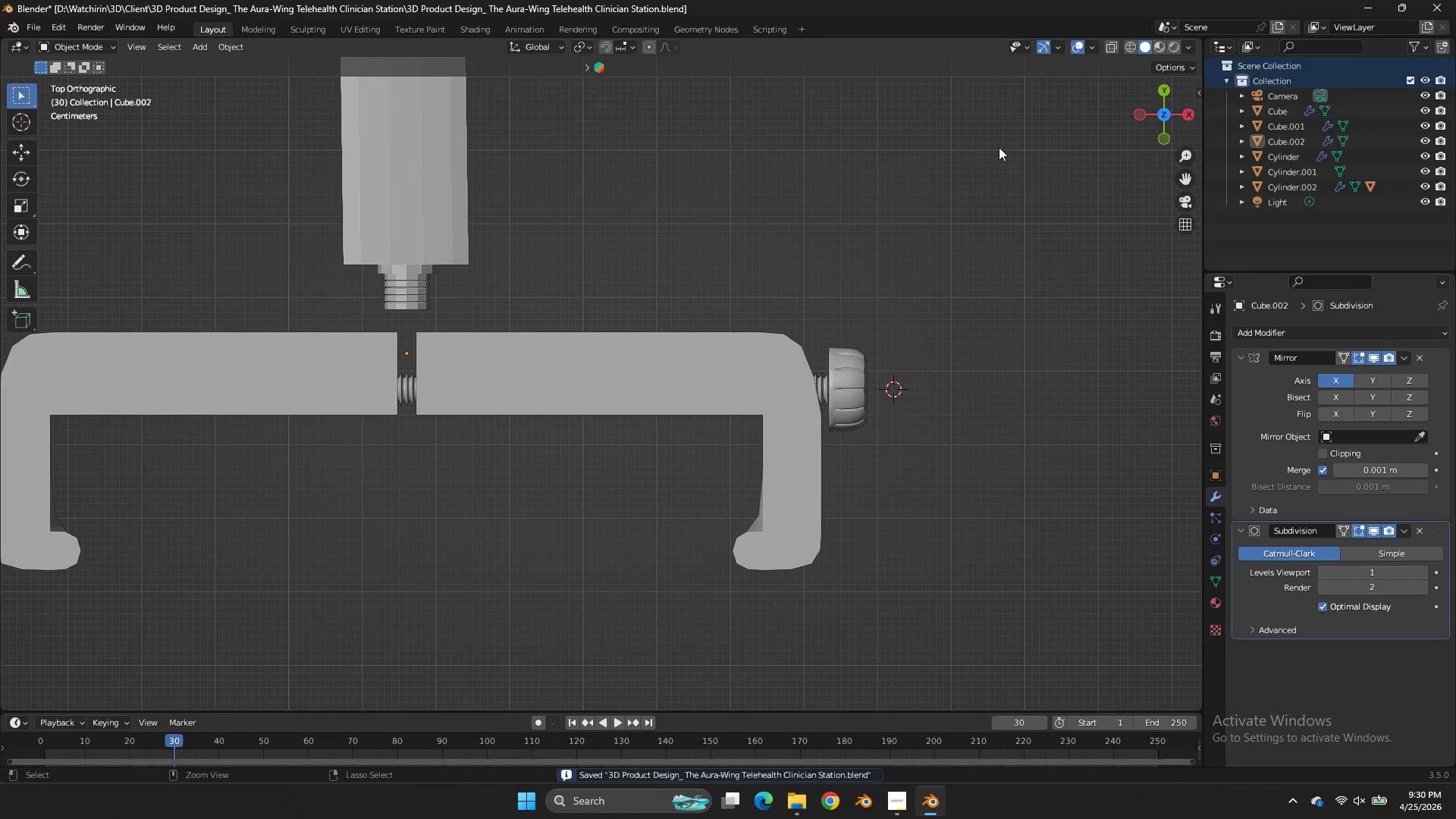 
key(Control+S)
 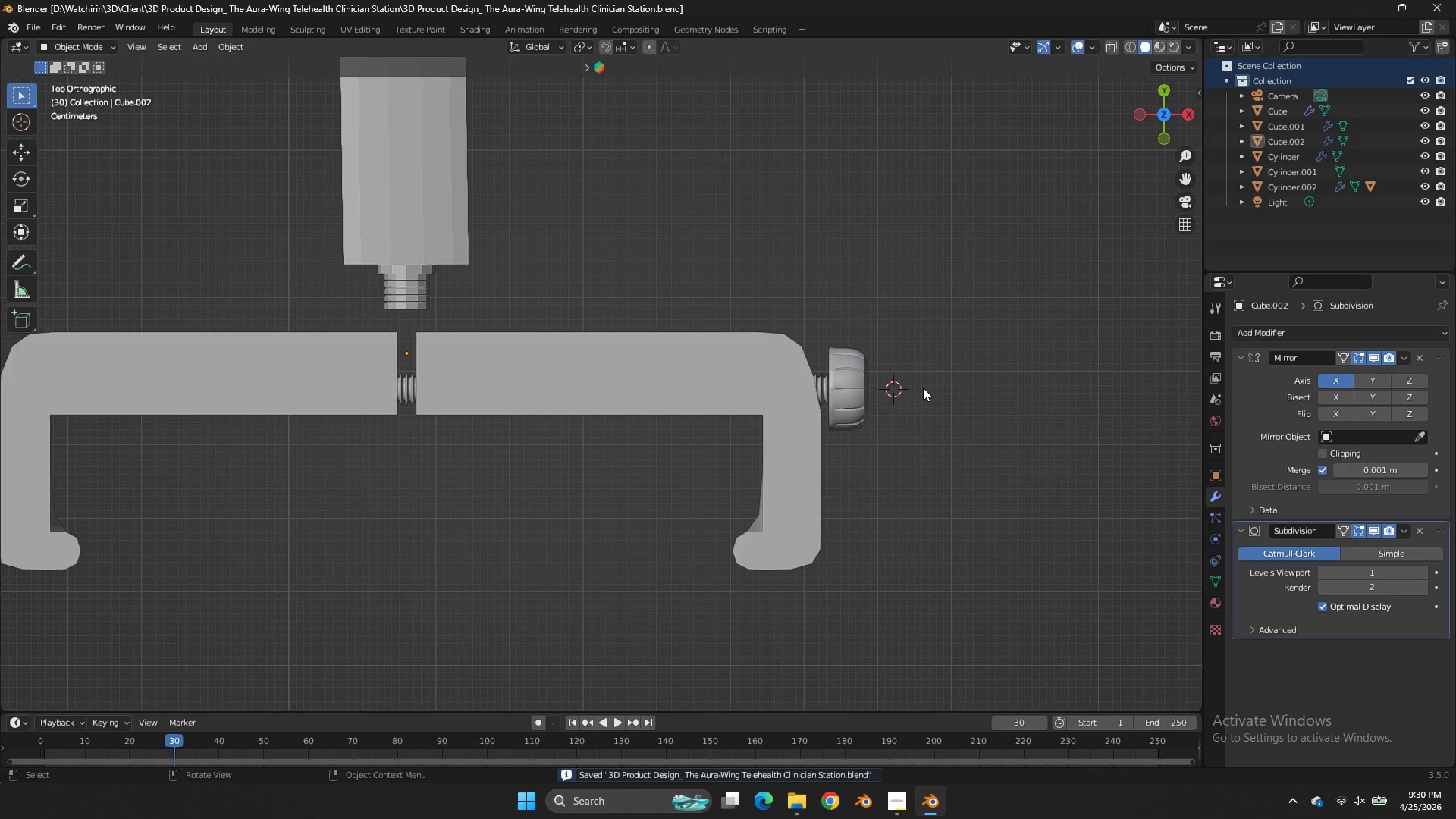 
left_click([869, 392])
 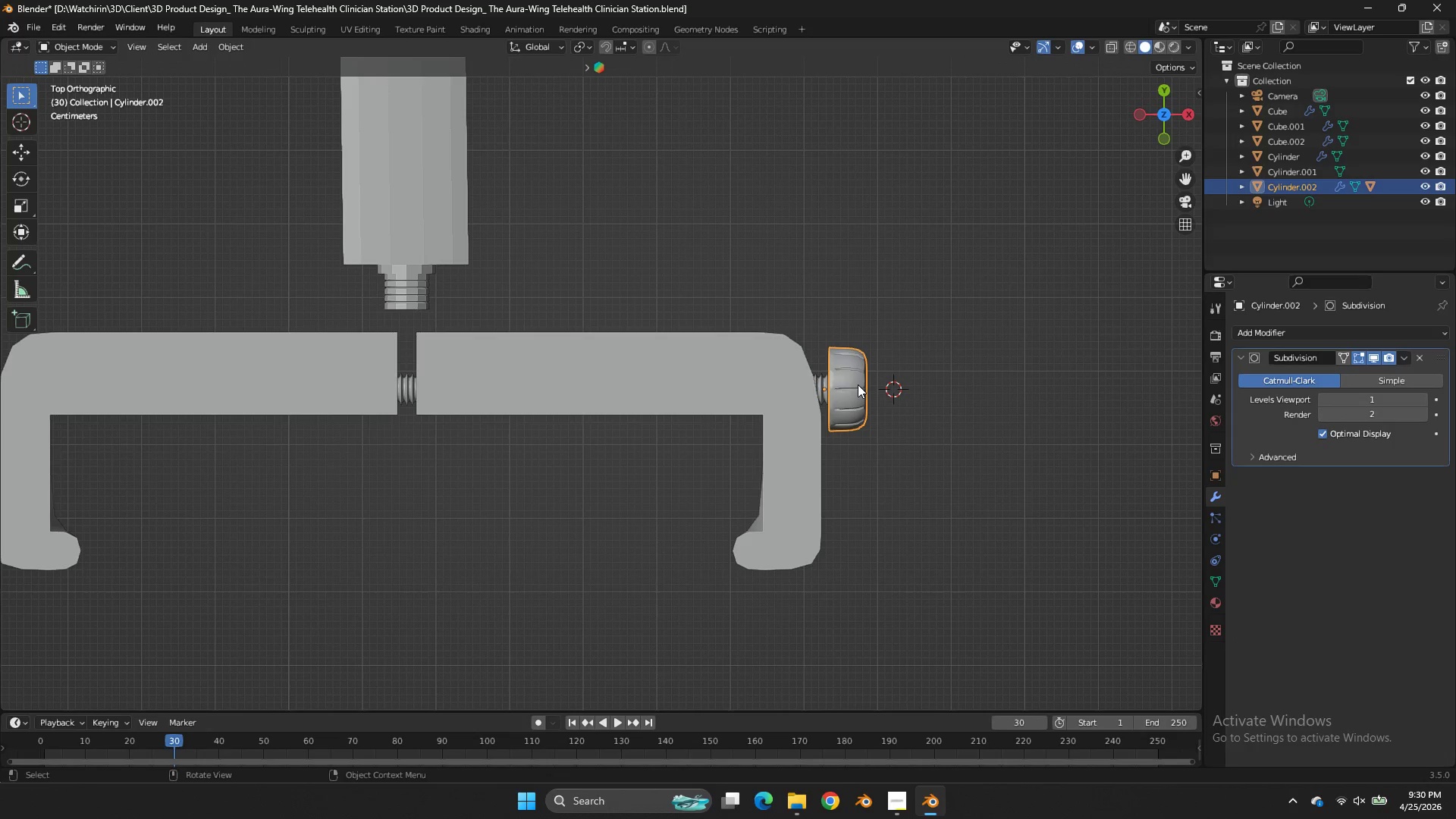 
type(zgy)
 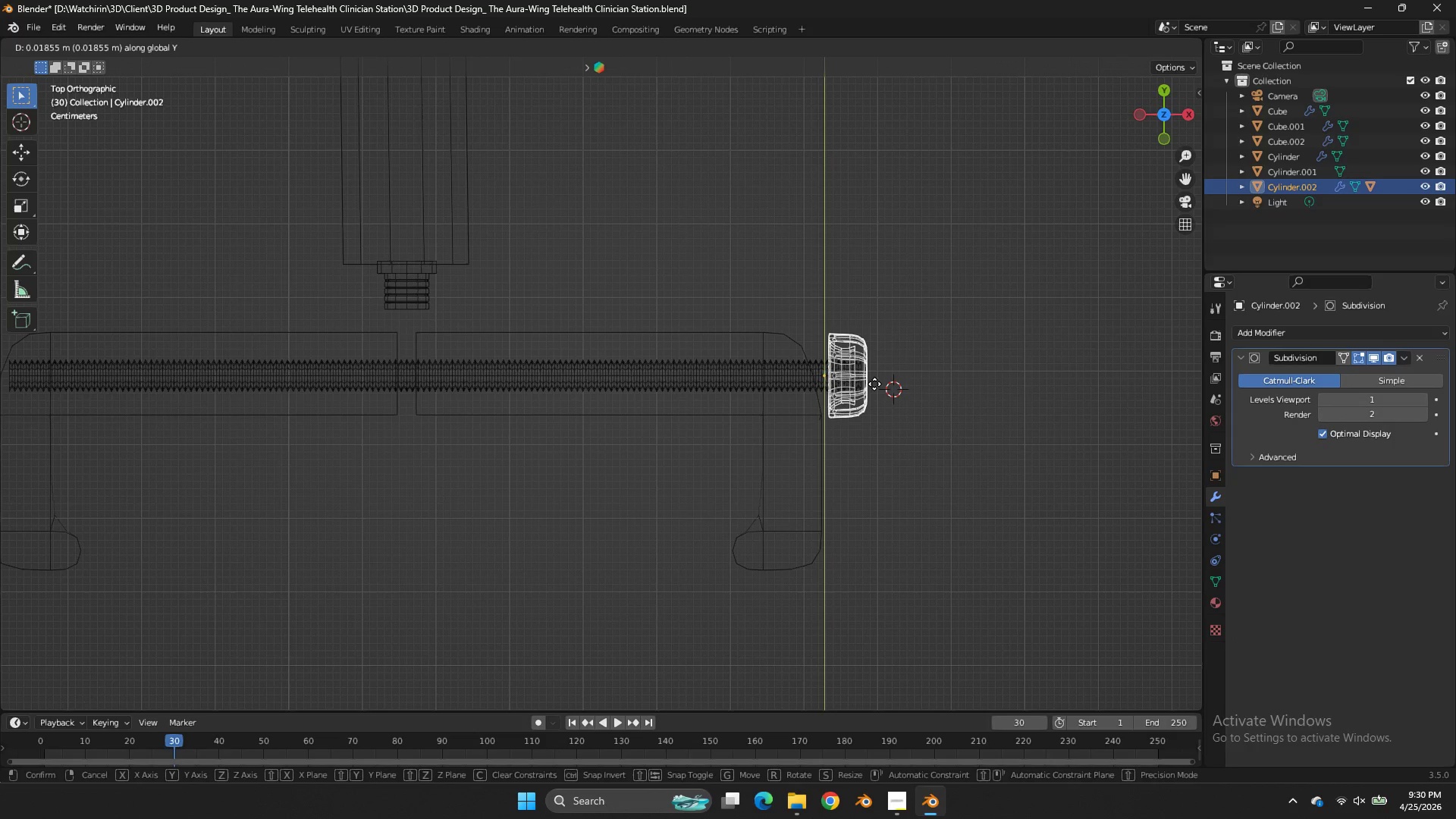 
hold_key(key=ShiftLeft, duration=0.5)
left_click([876, 380])
 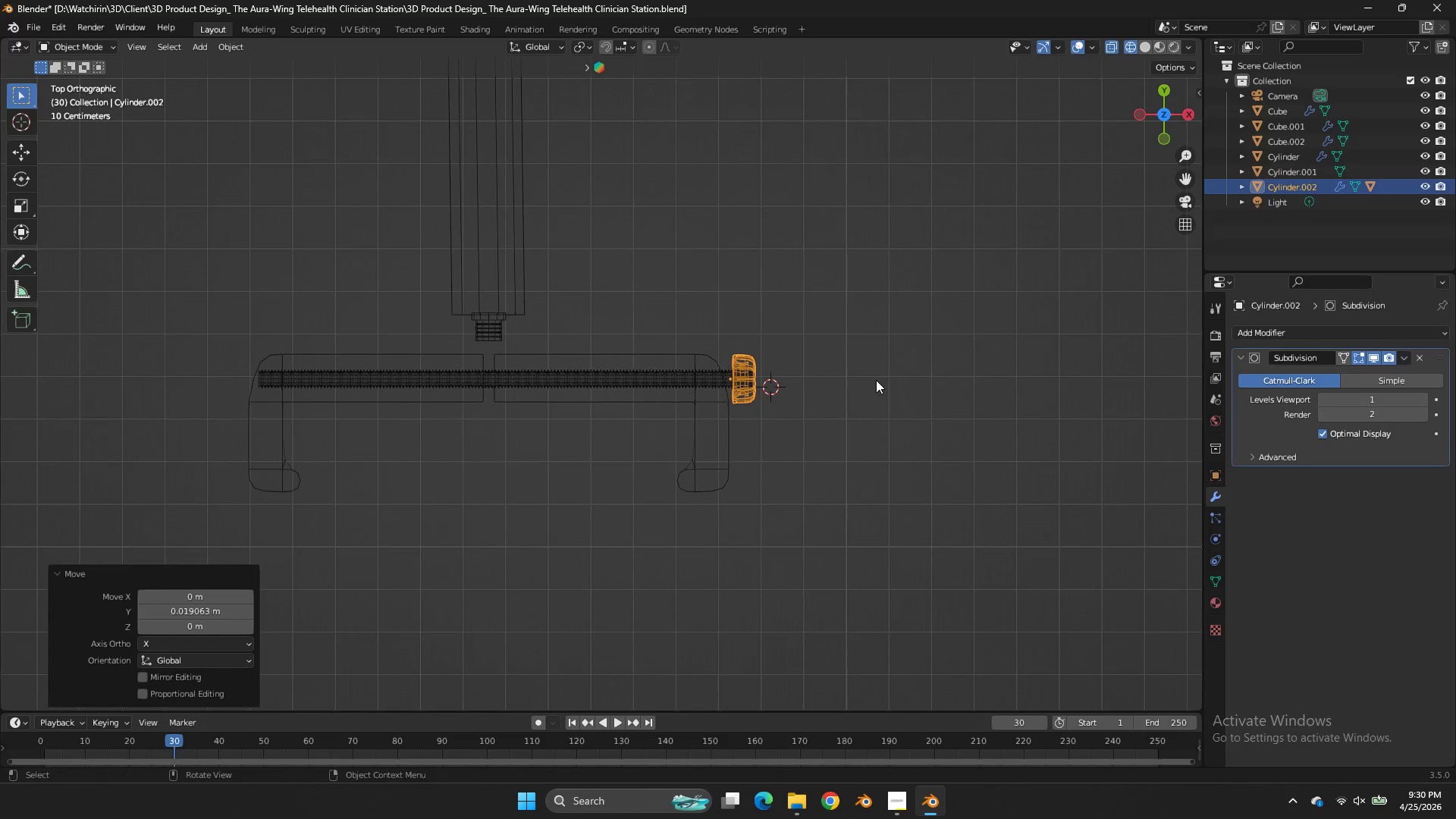 
key(Control+S)
 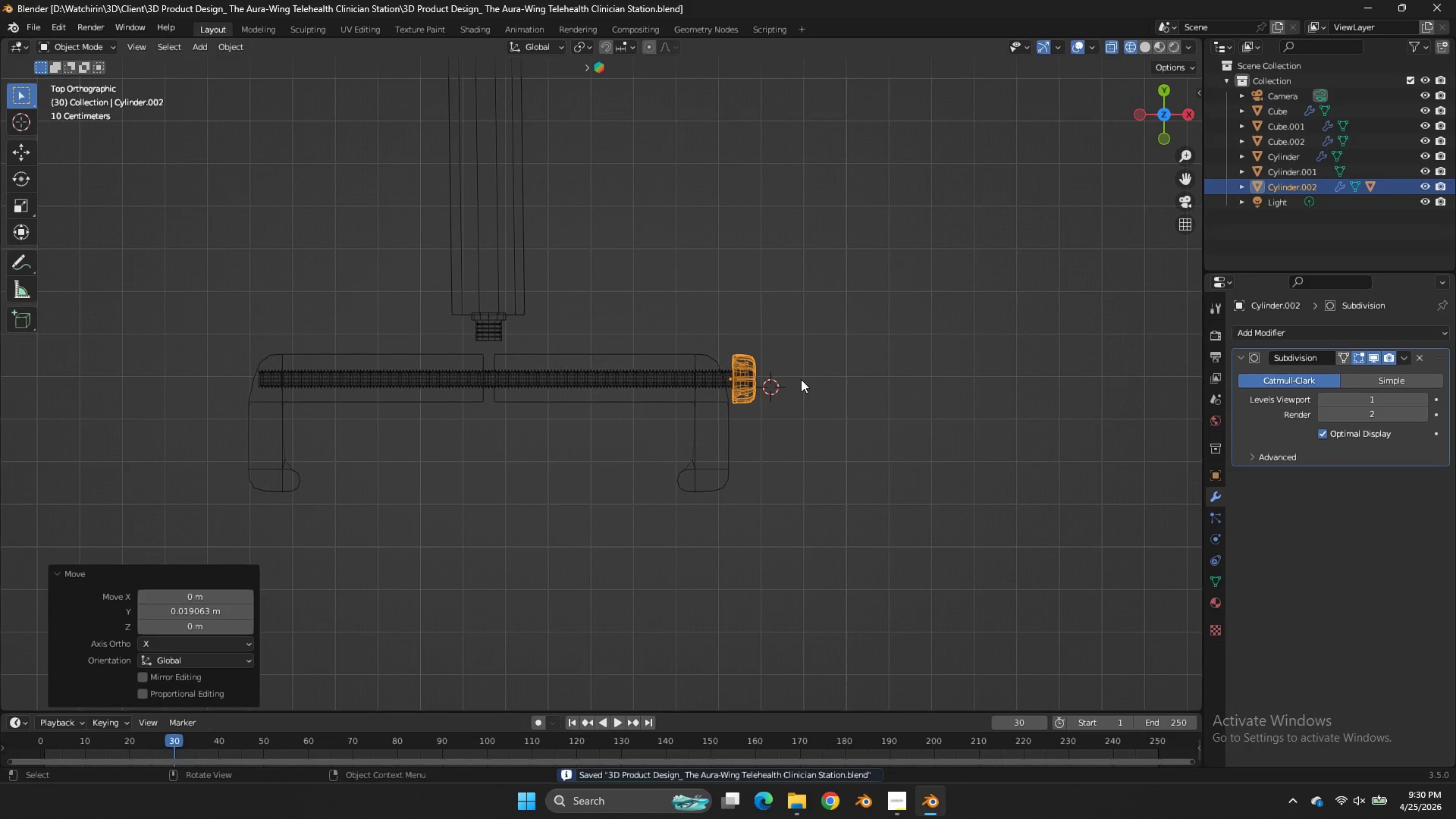 
scroll: coordinate [876, 380], scroll_direction: down, amount: 3.0
 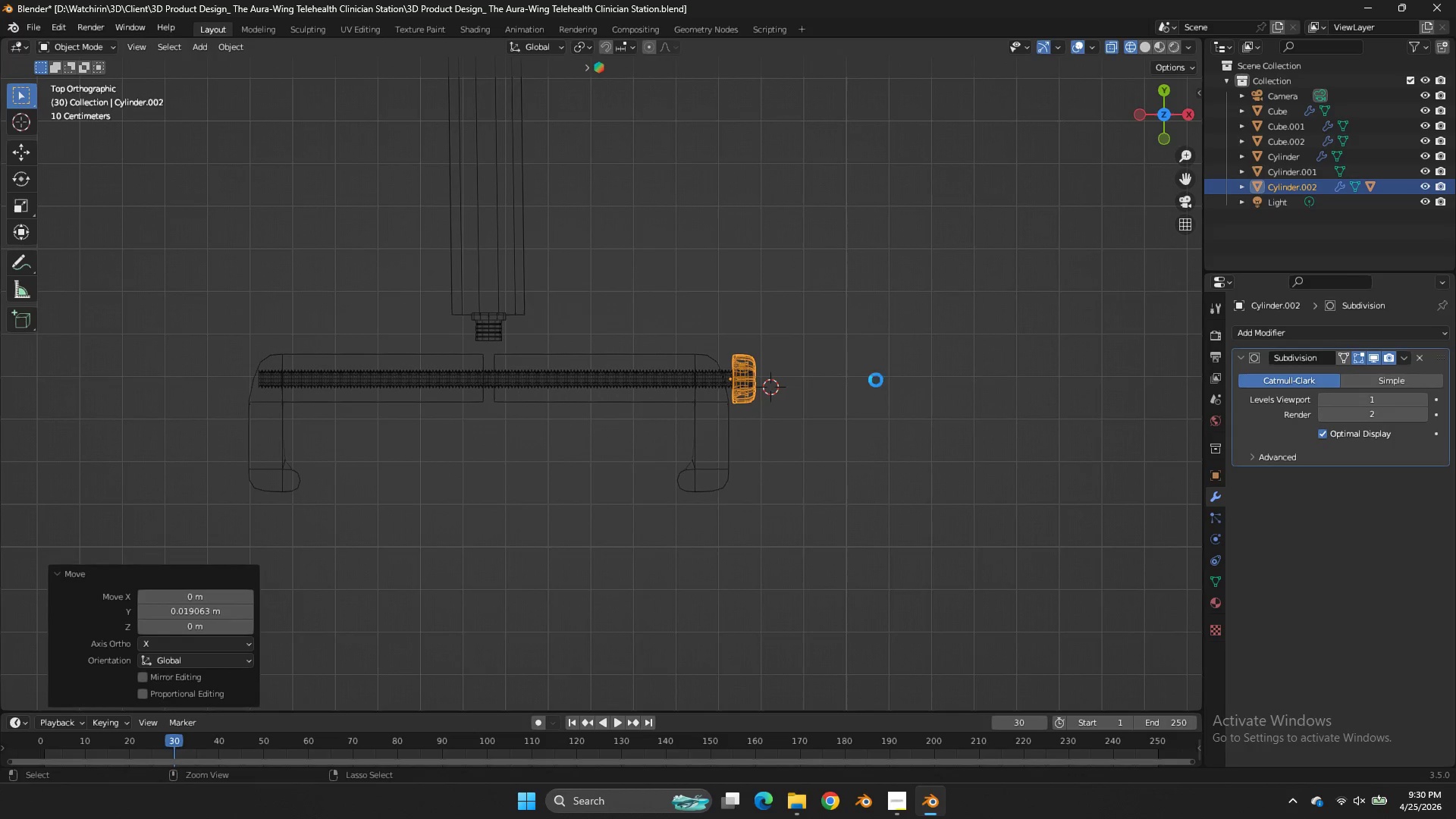 
left_click([632, 367])
 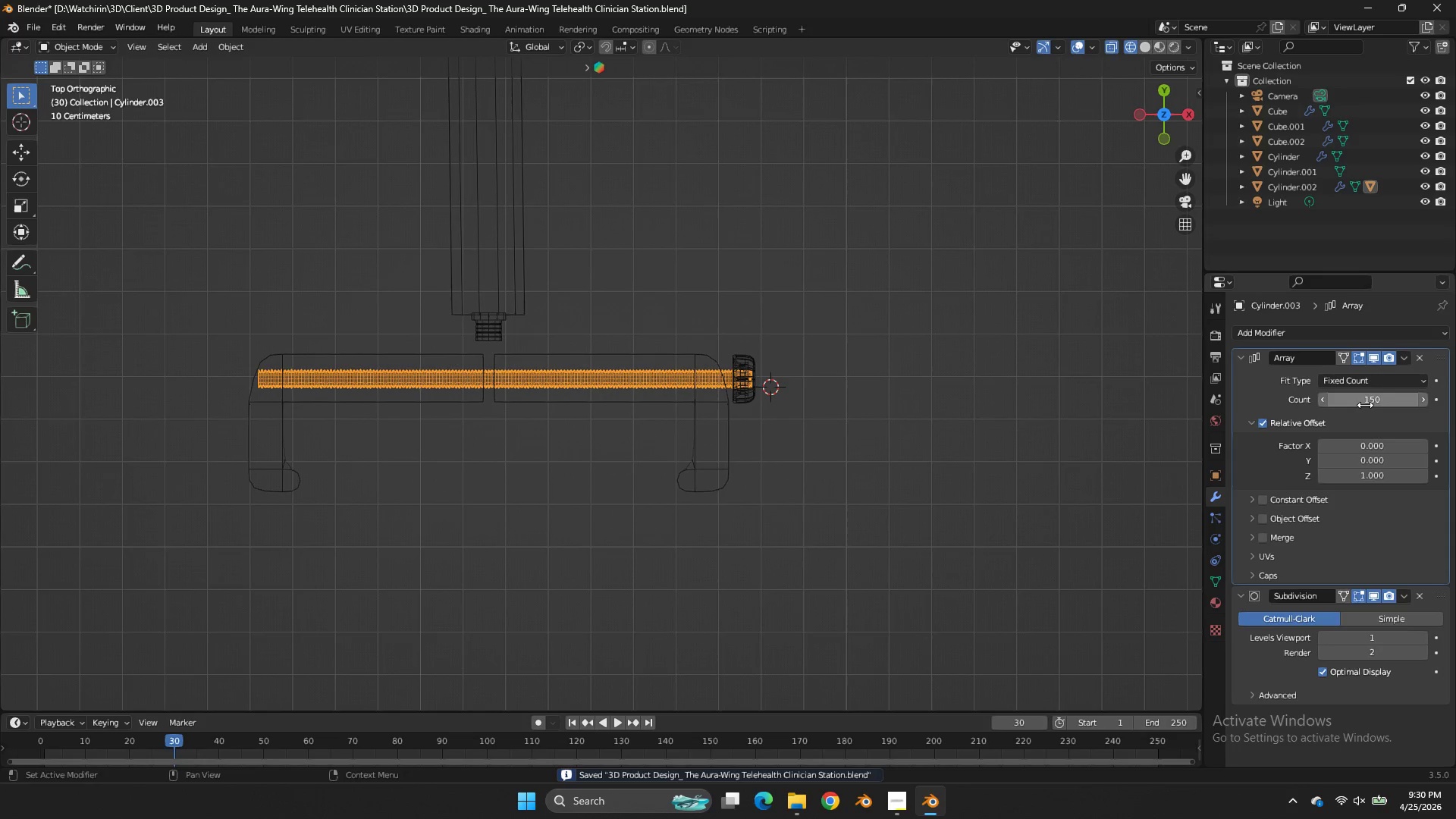 
left_click([1365, 405])
 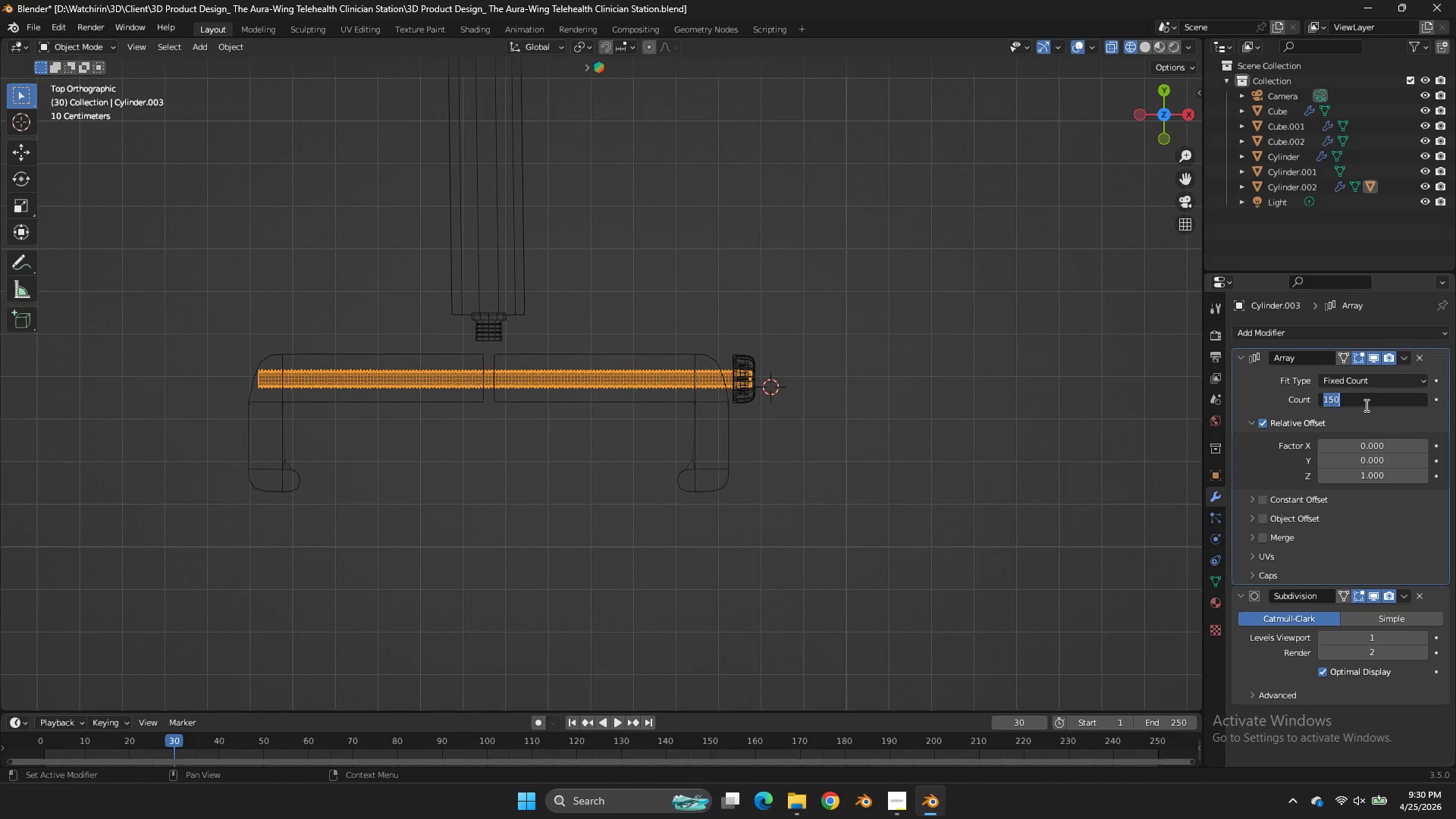 
key(ArrowRight)
 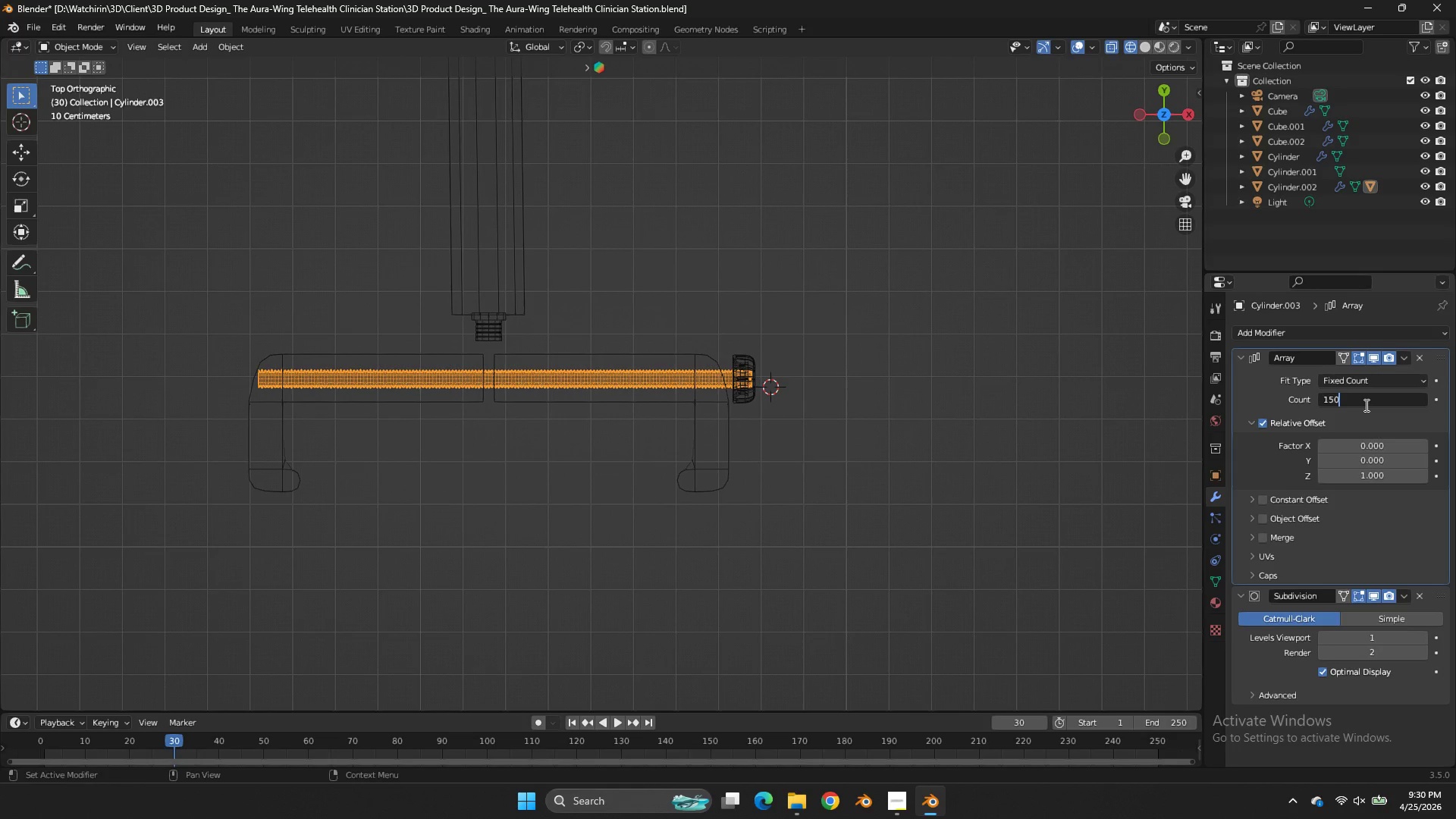 
key(ArrowRight)
 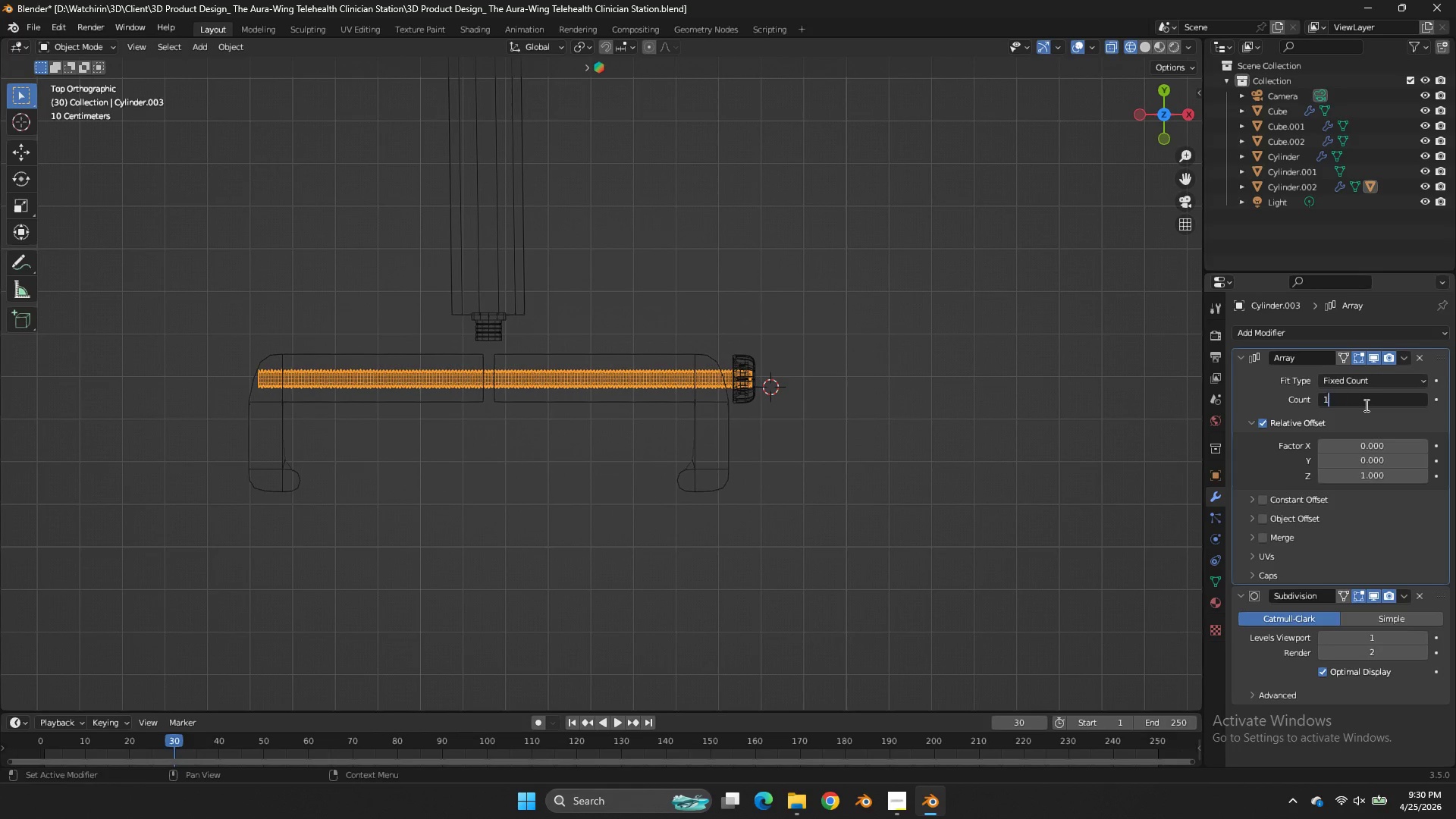 
key(Backspace)
 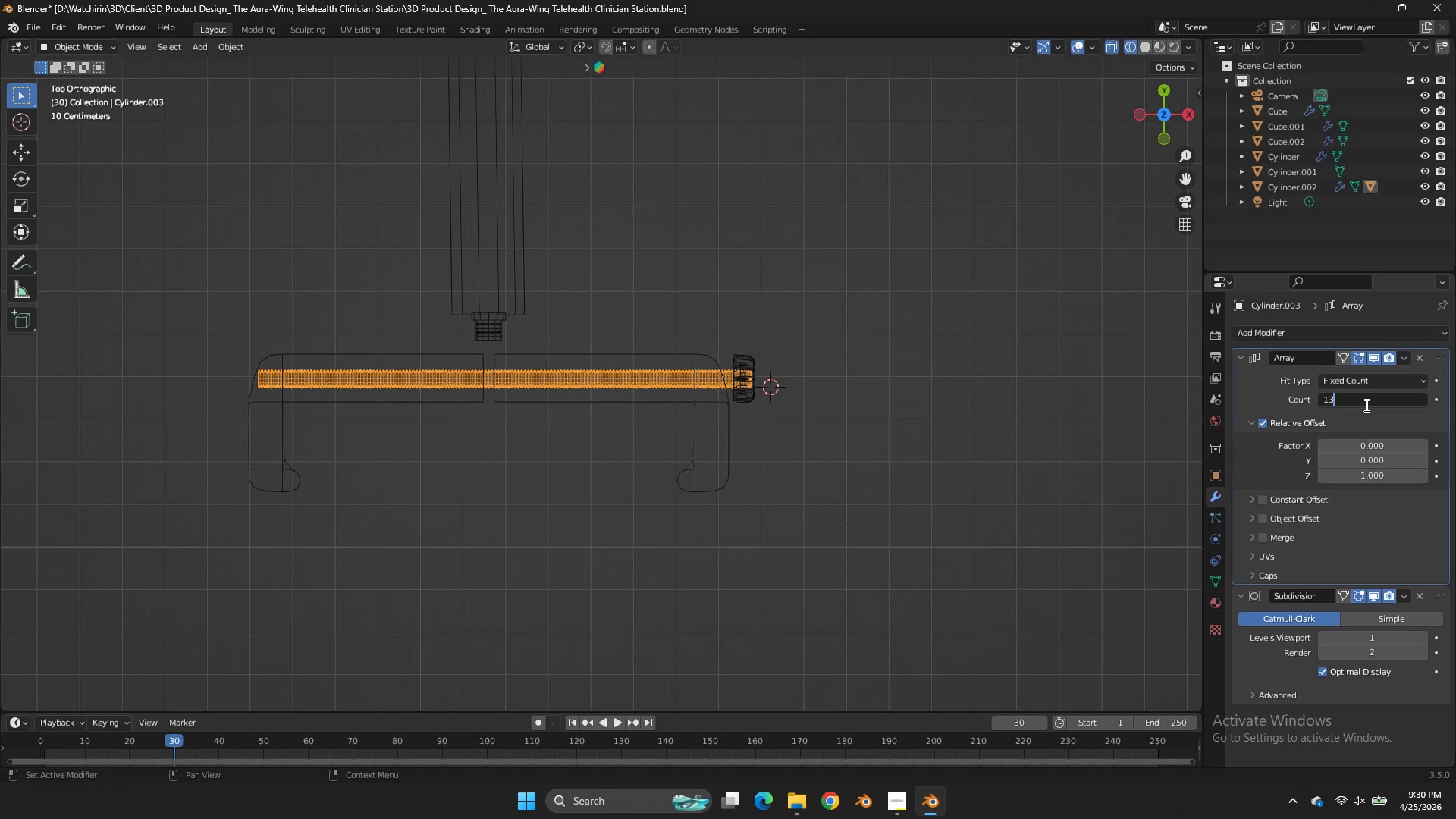 
key(Backspace)
 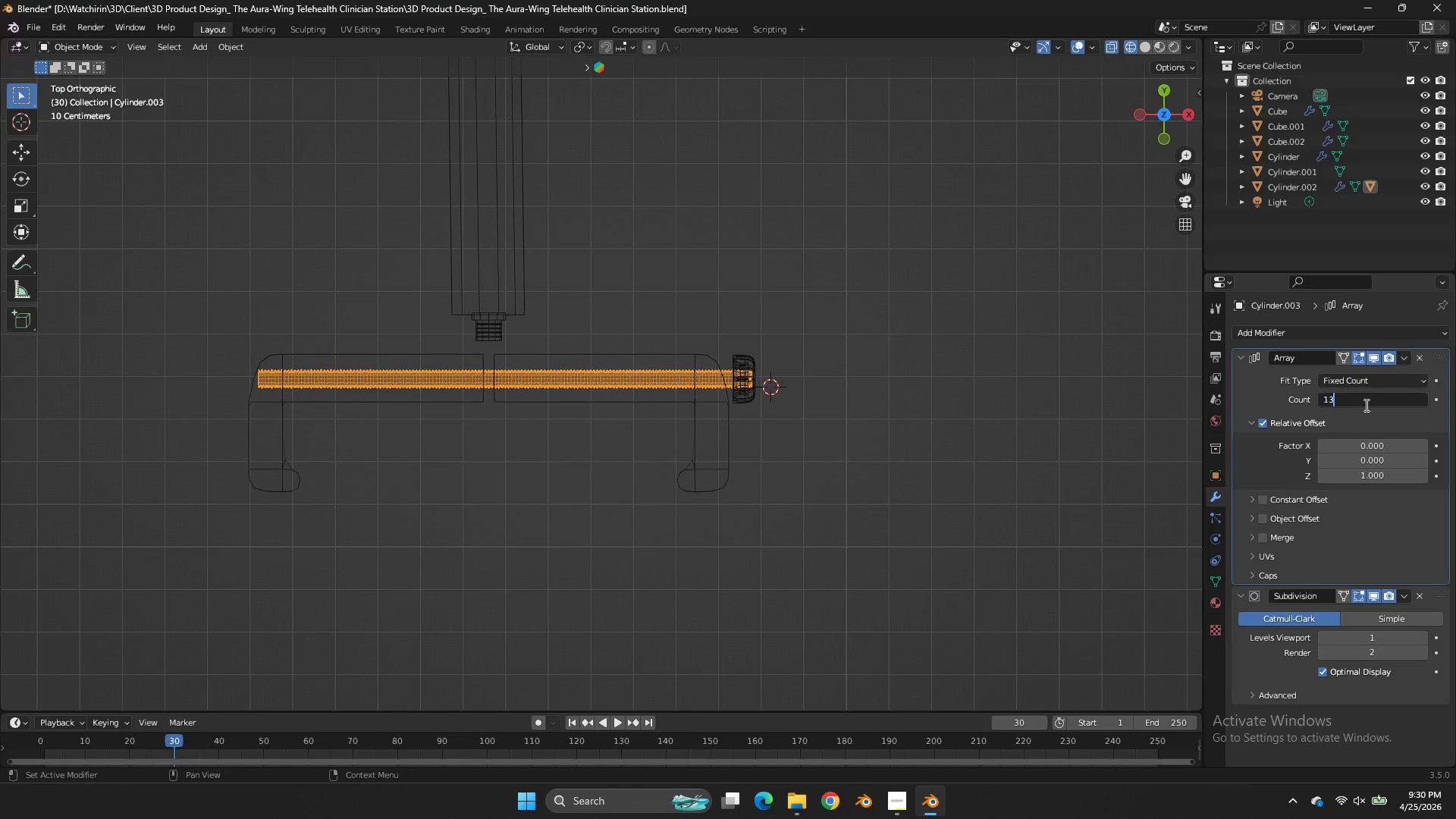 
key(3)
 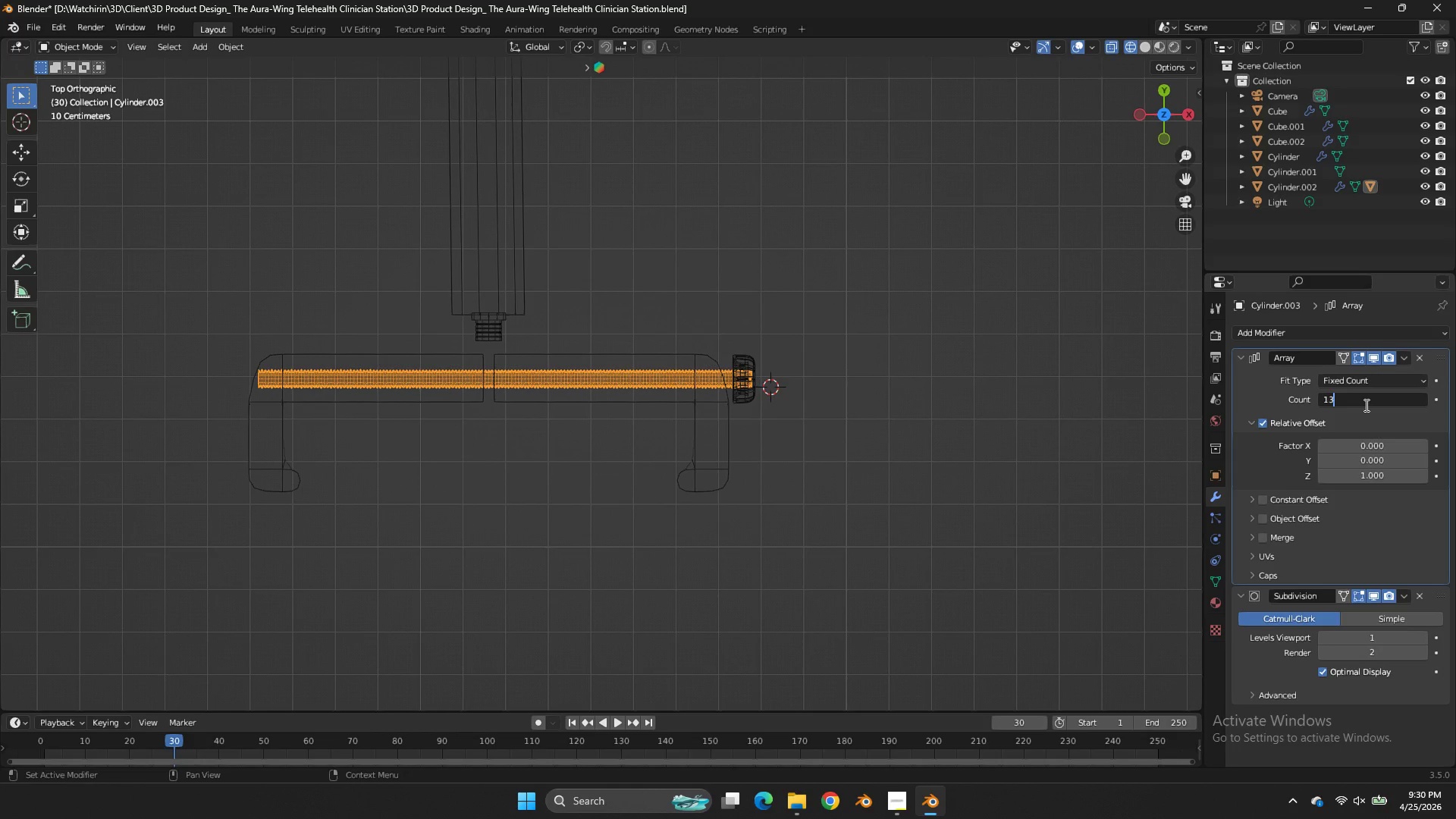 
key(Minus)
 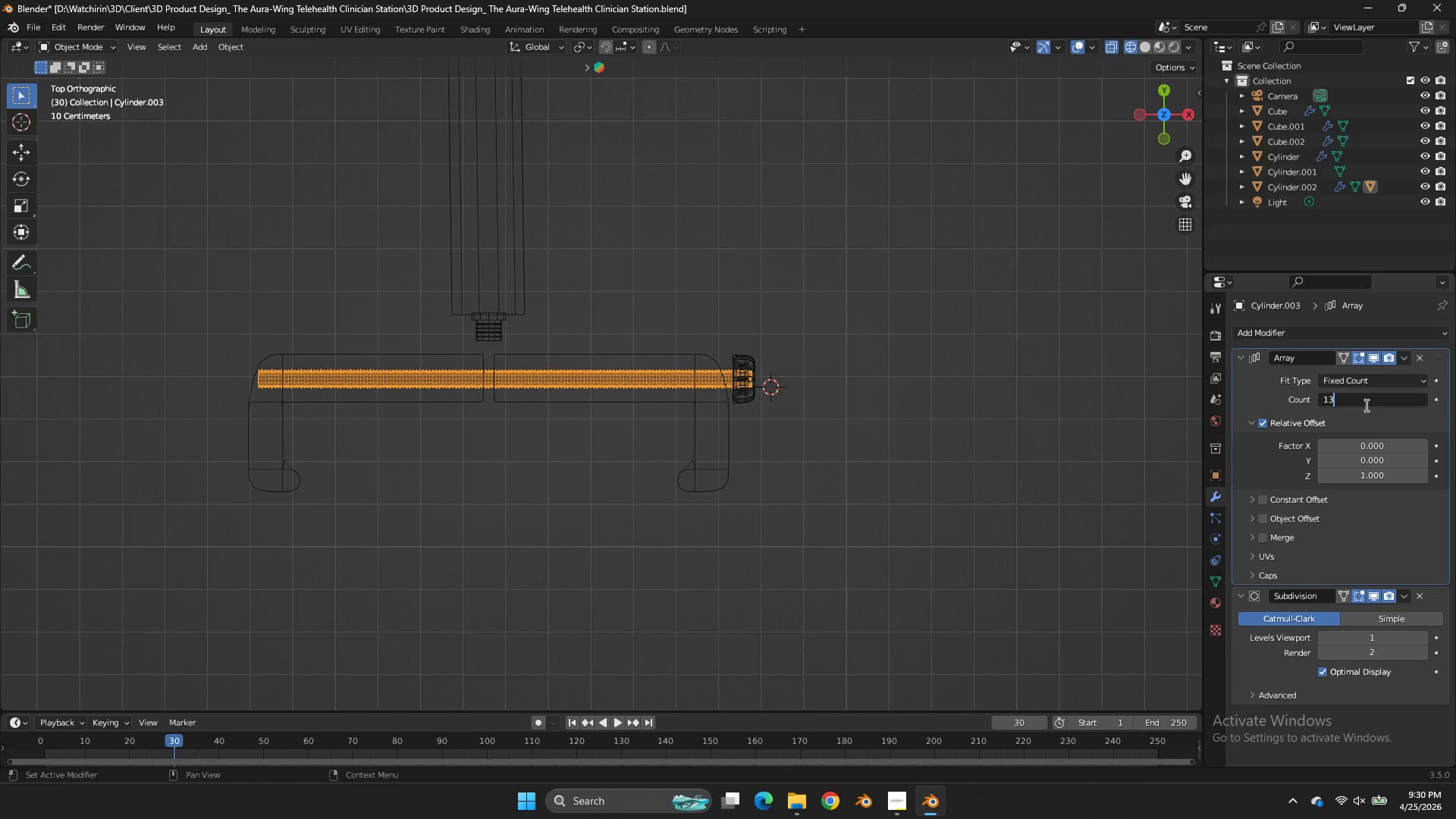 
key(Backspace)
 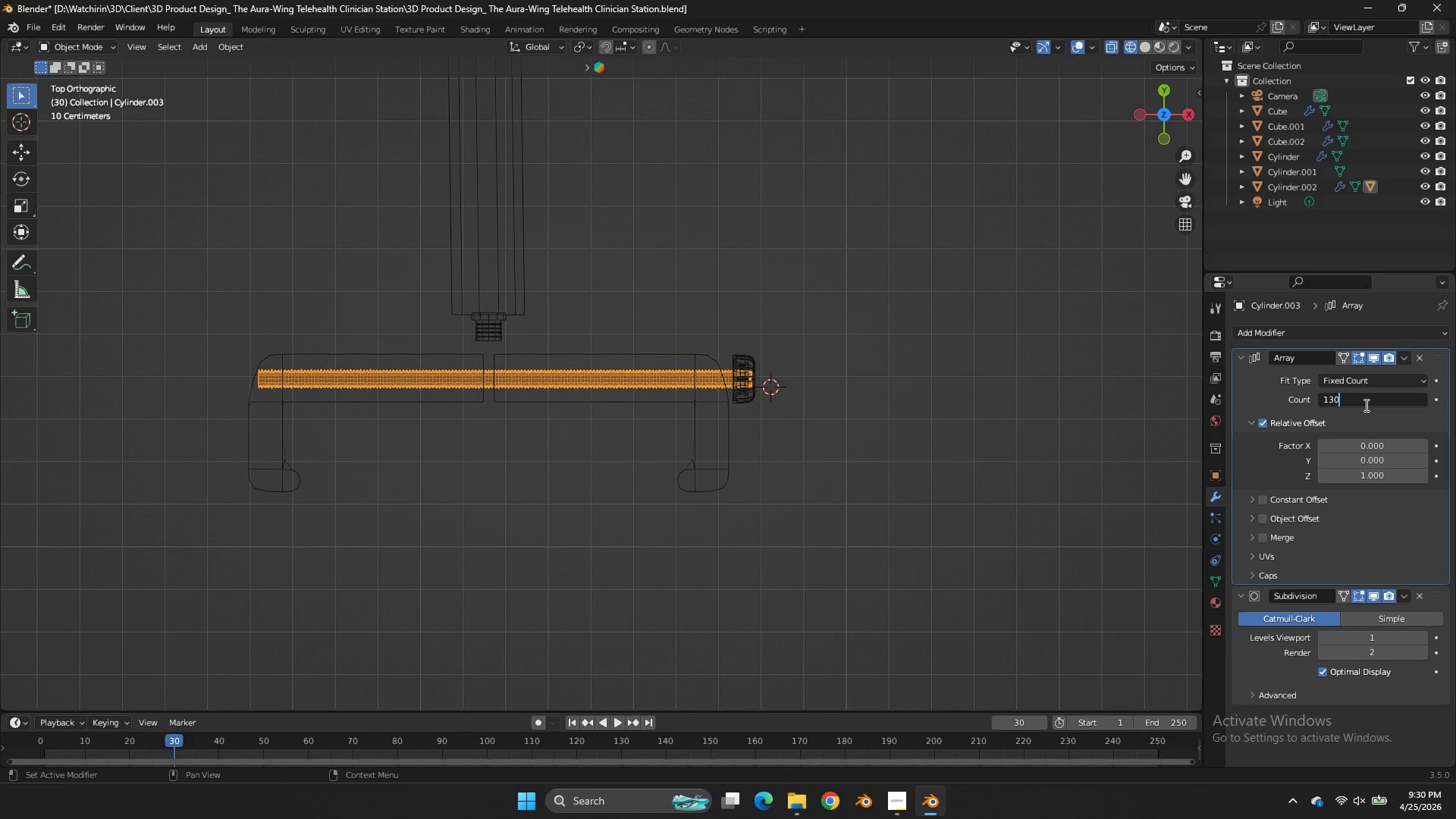 
key(0)
 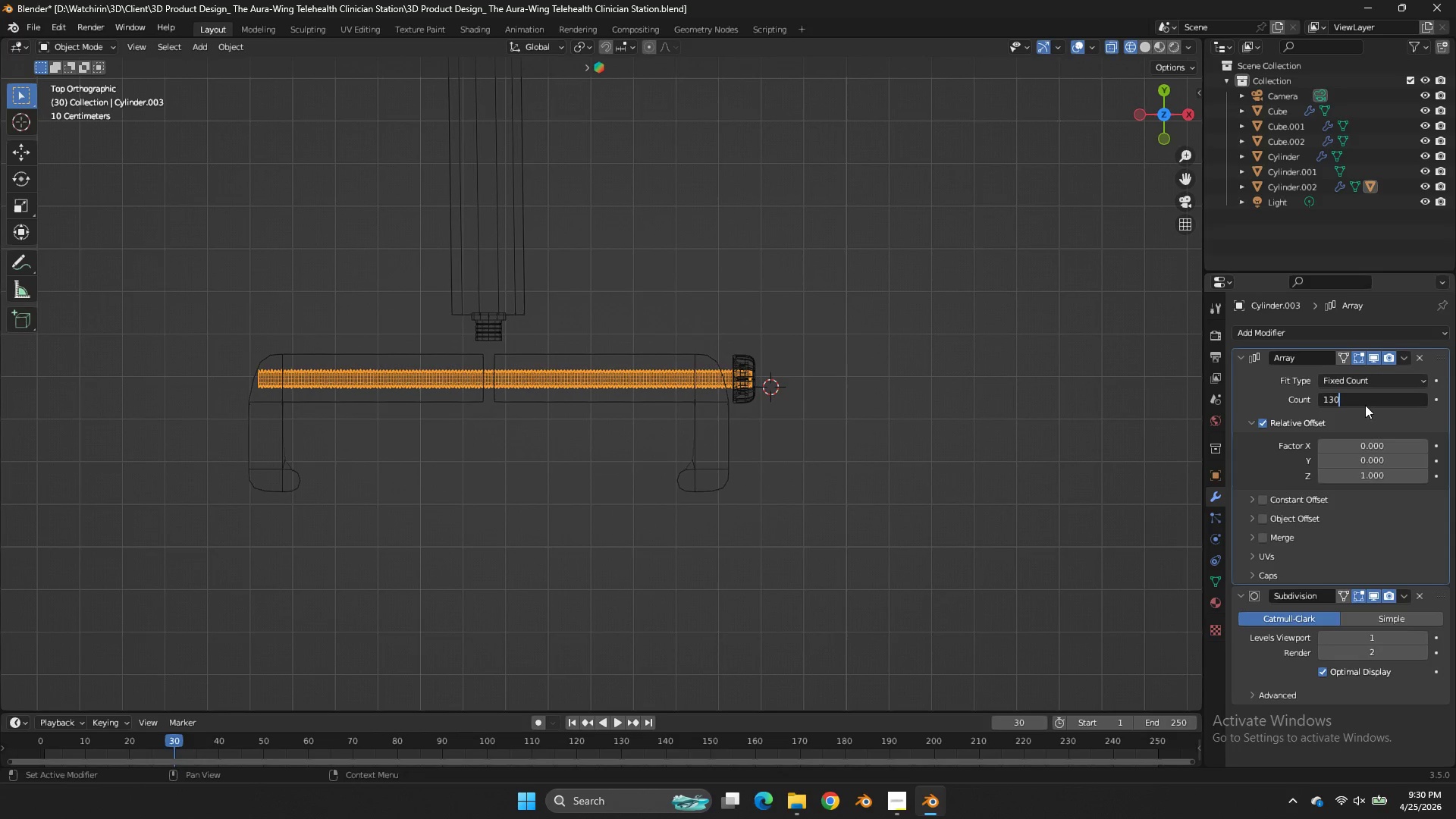 
key(Enter)
 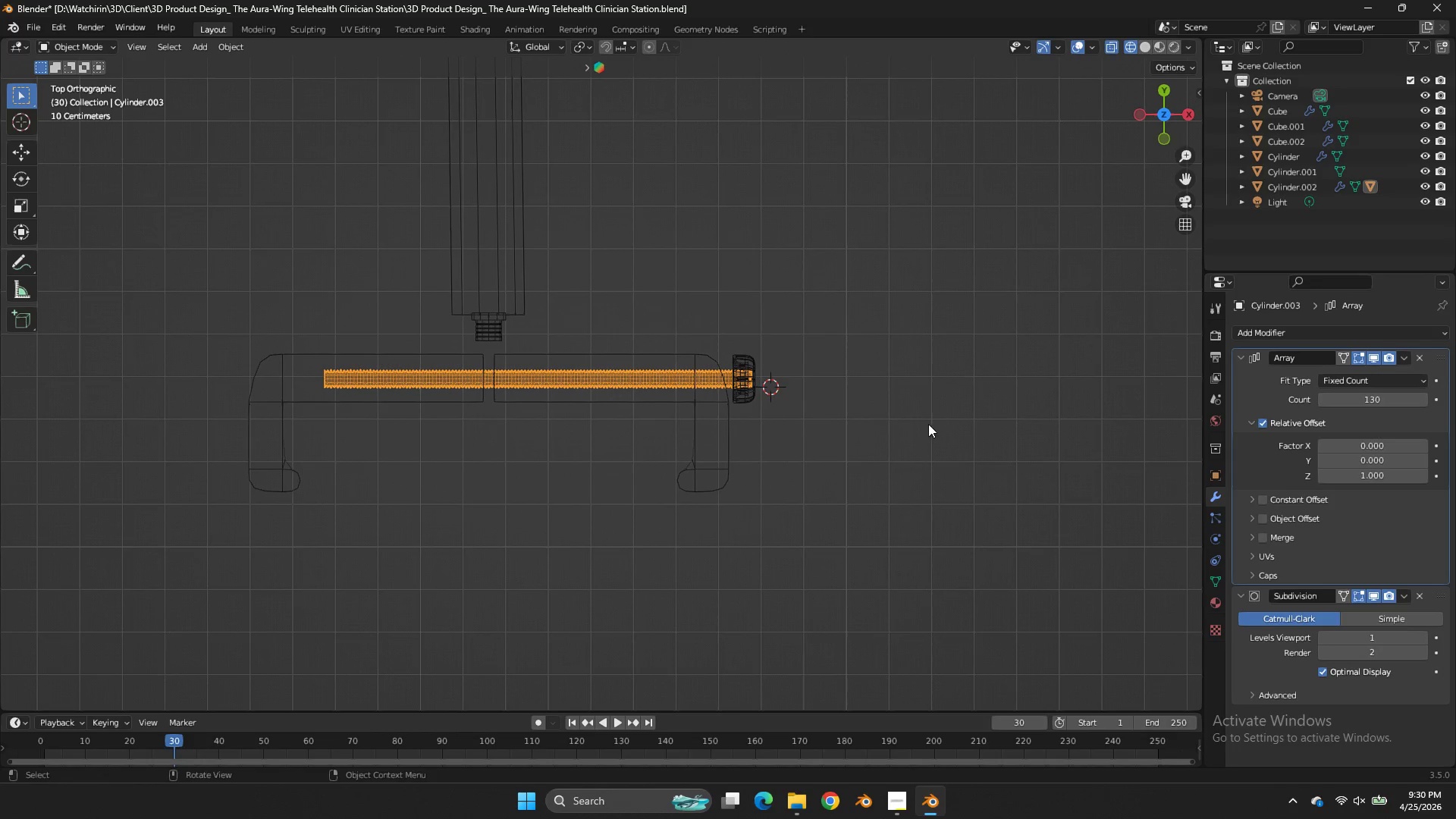 
left_click([927, 424])
 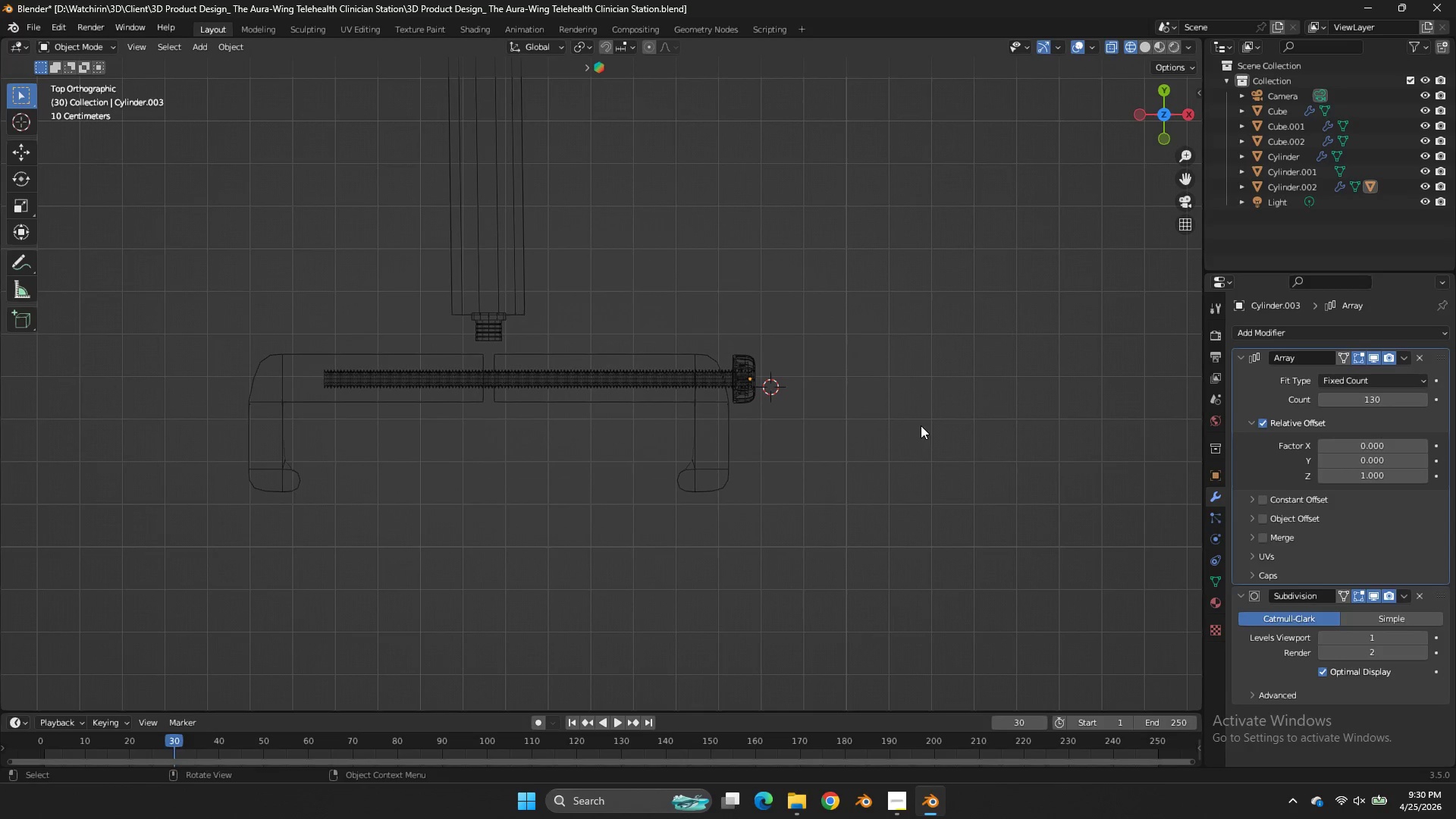 
left_click([890, 436])
 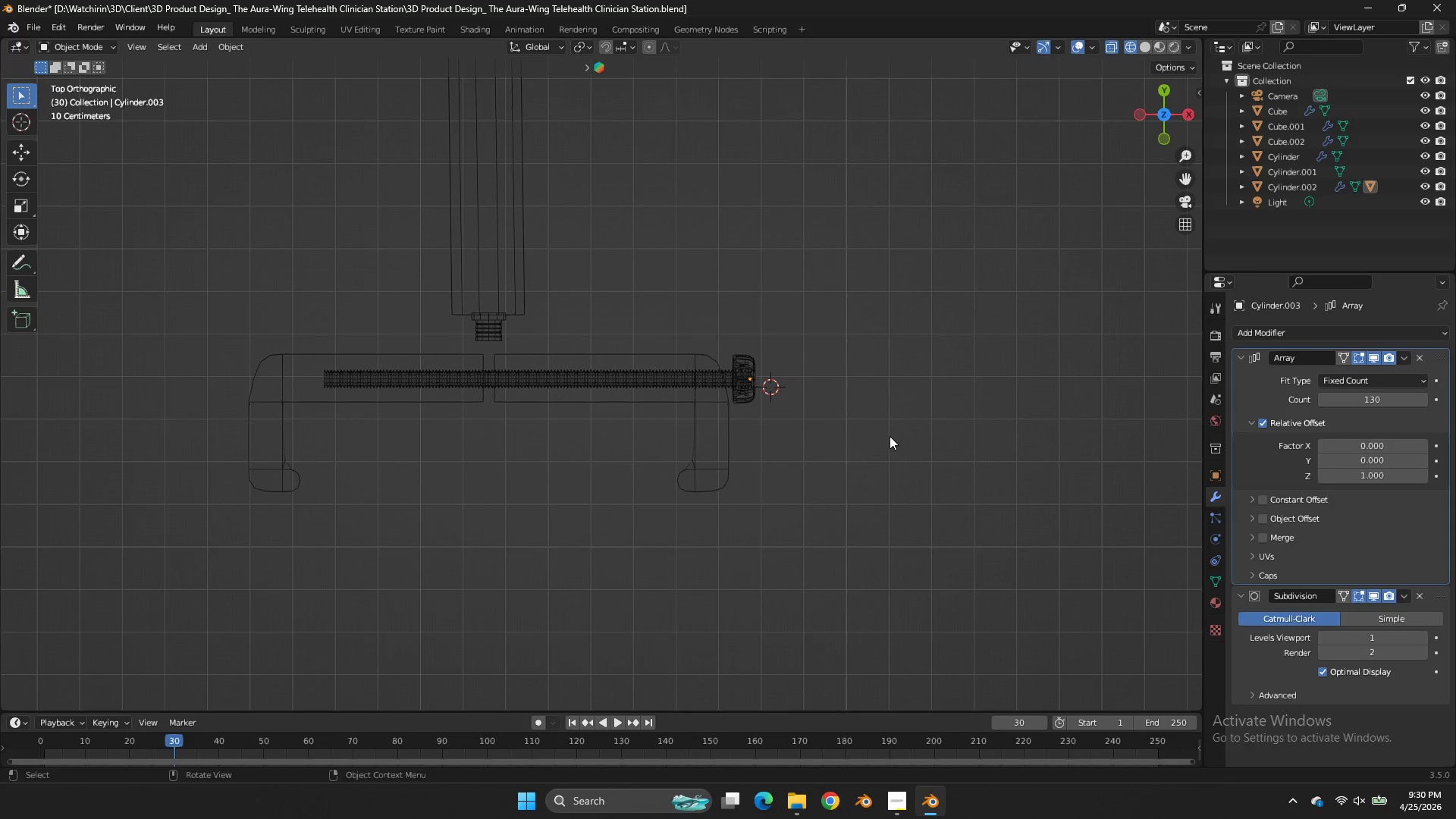 
left_click([890, 436])
 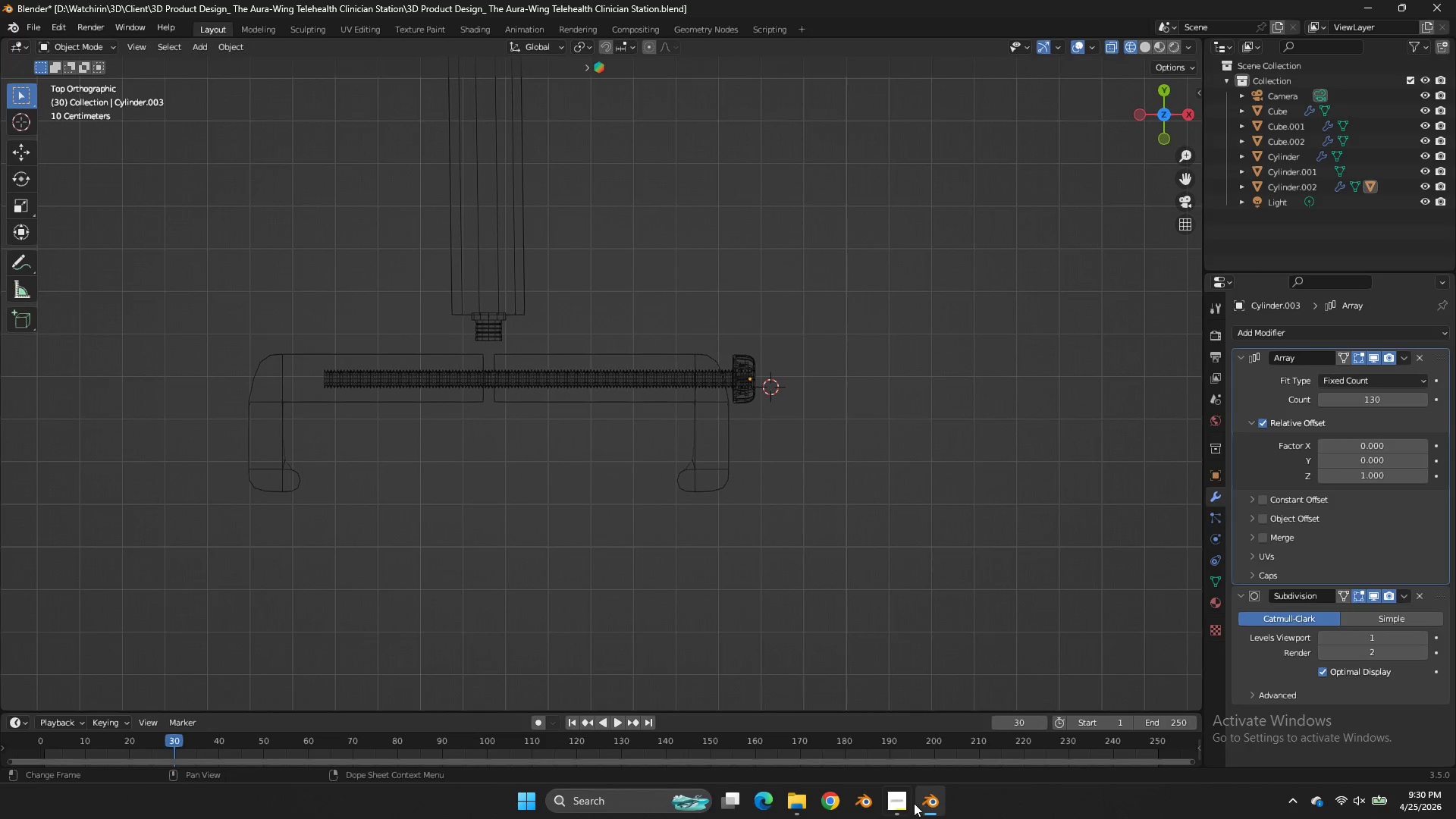 
left_click([913, 803])